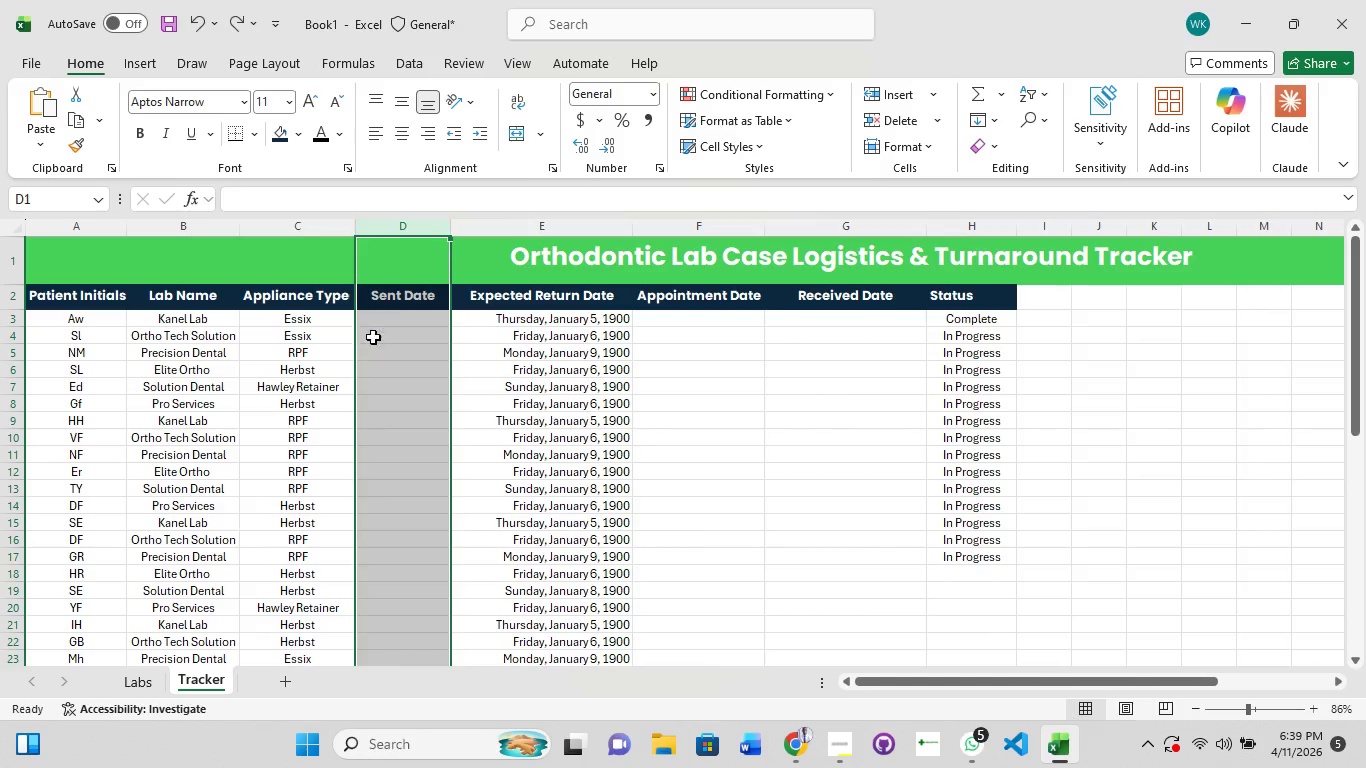 
left_click([398, 313])
 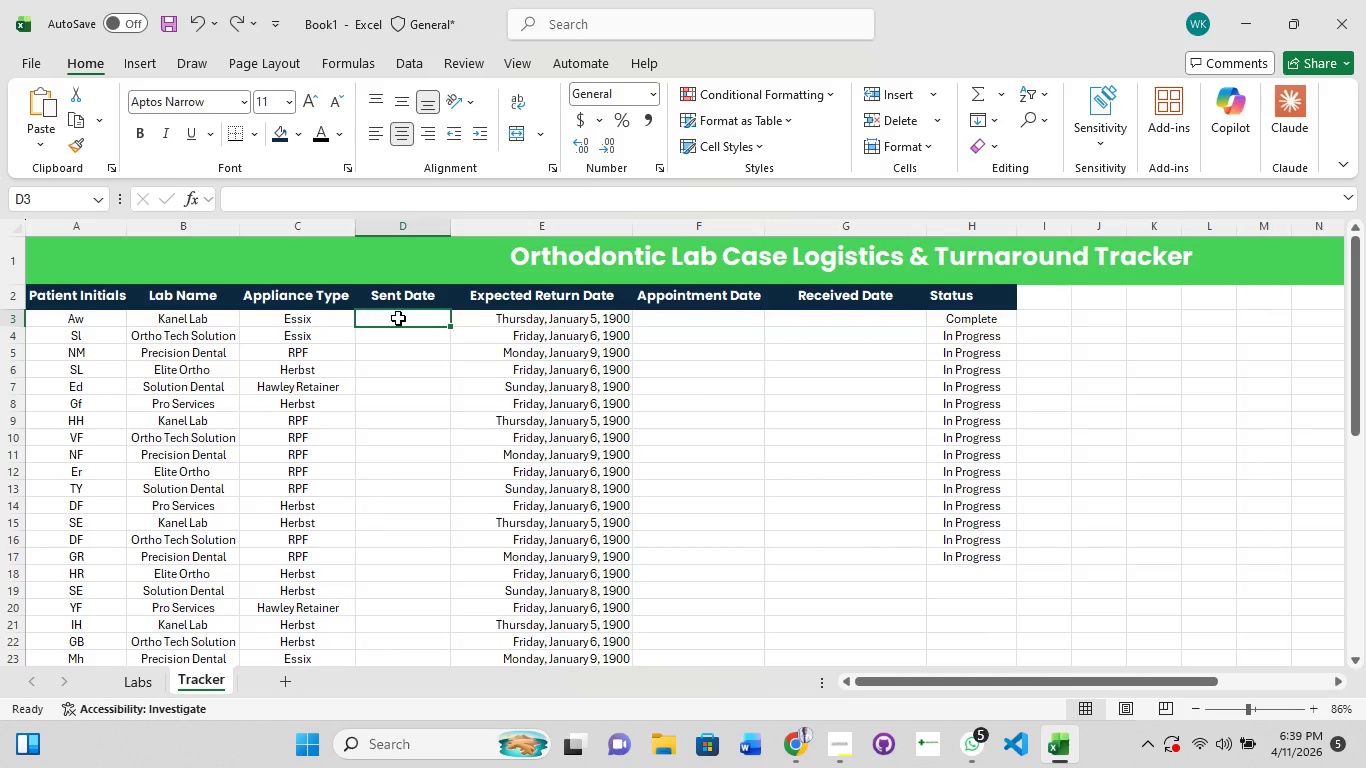 
left_click([398, 318])
 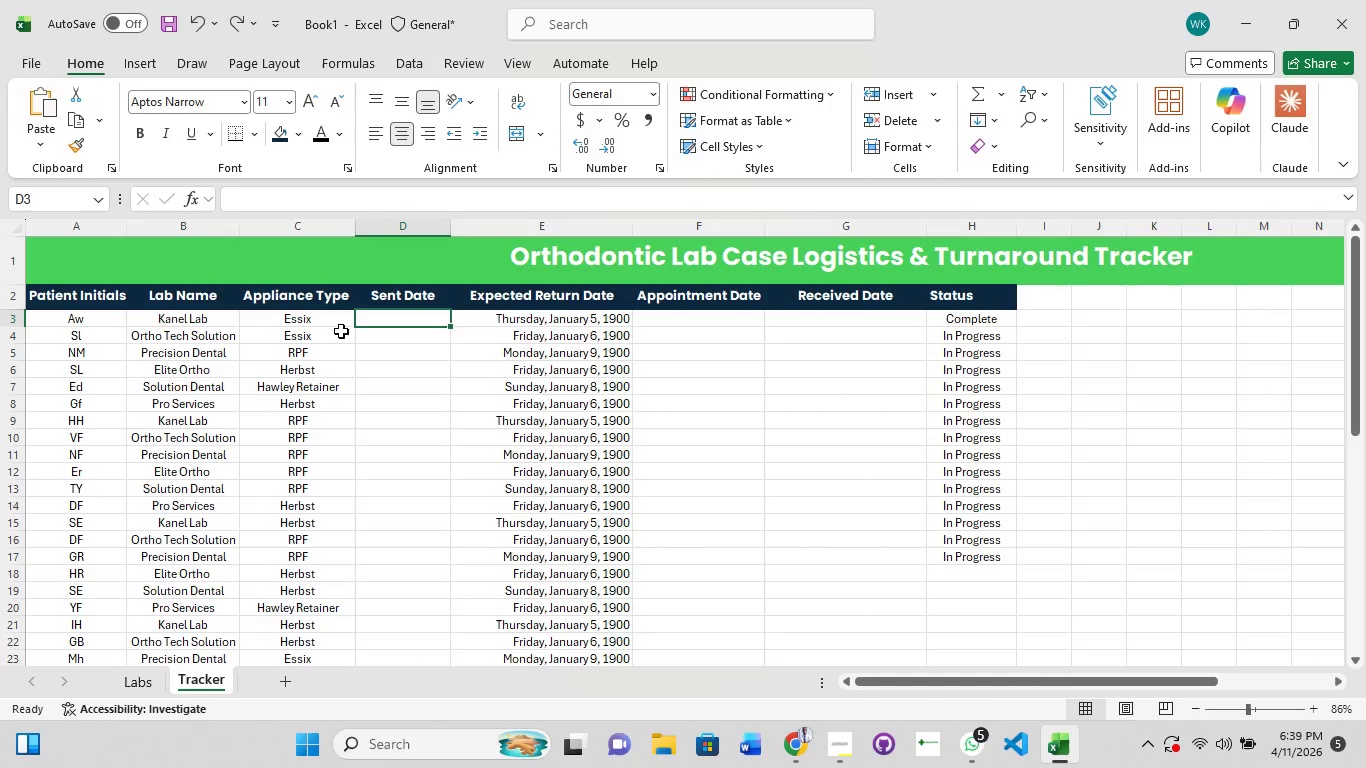 
left_click([316, 330])
 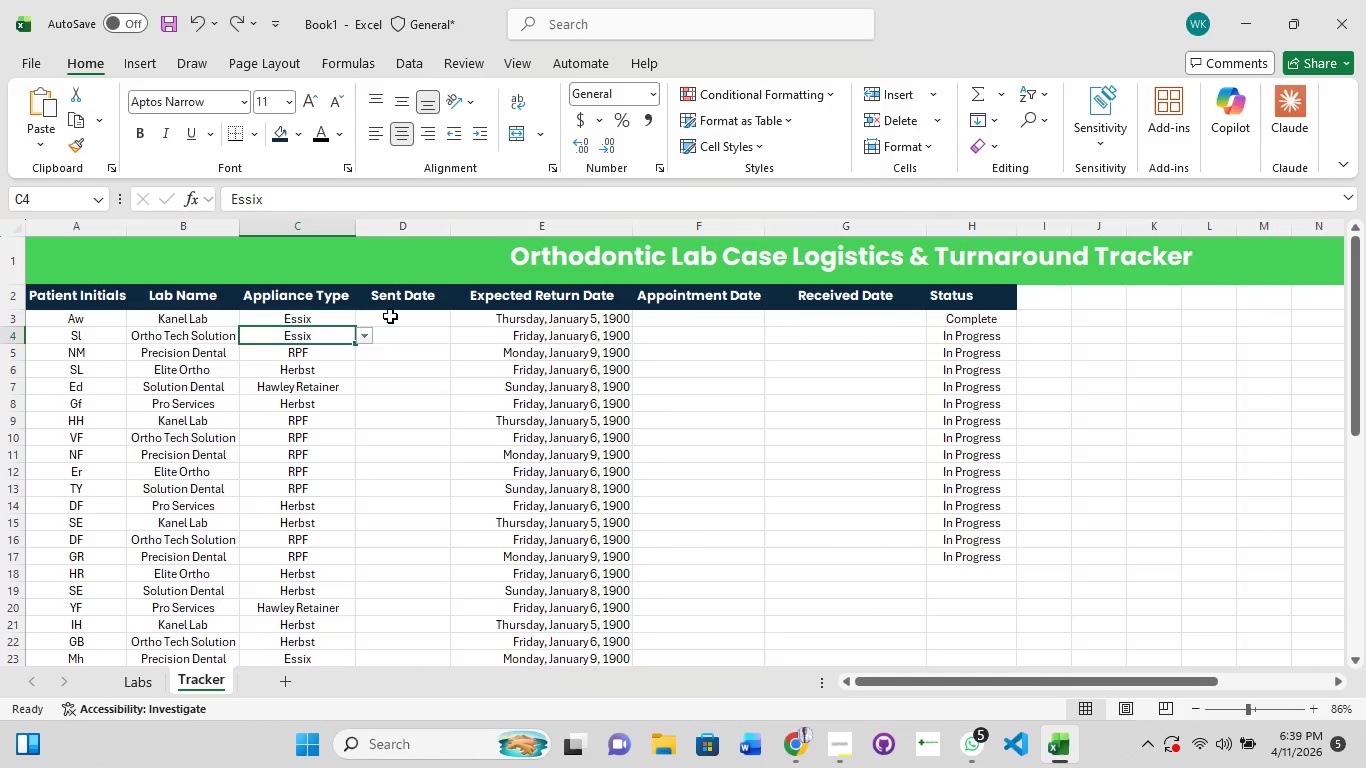 
left_click([396, 313])
 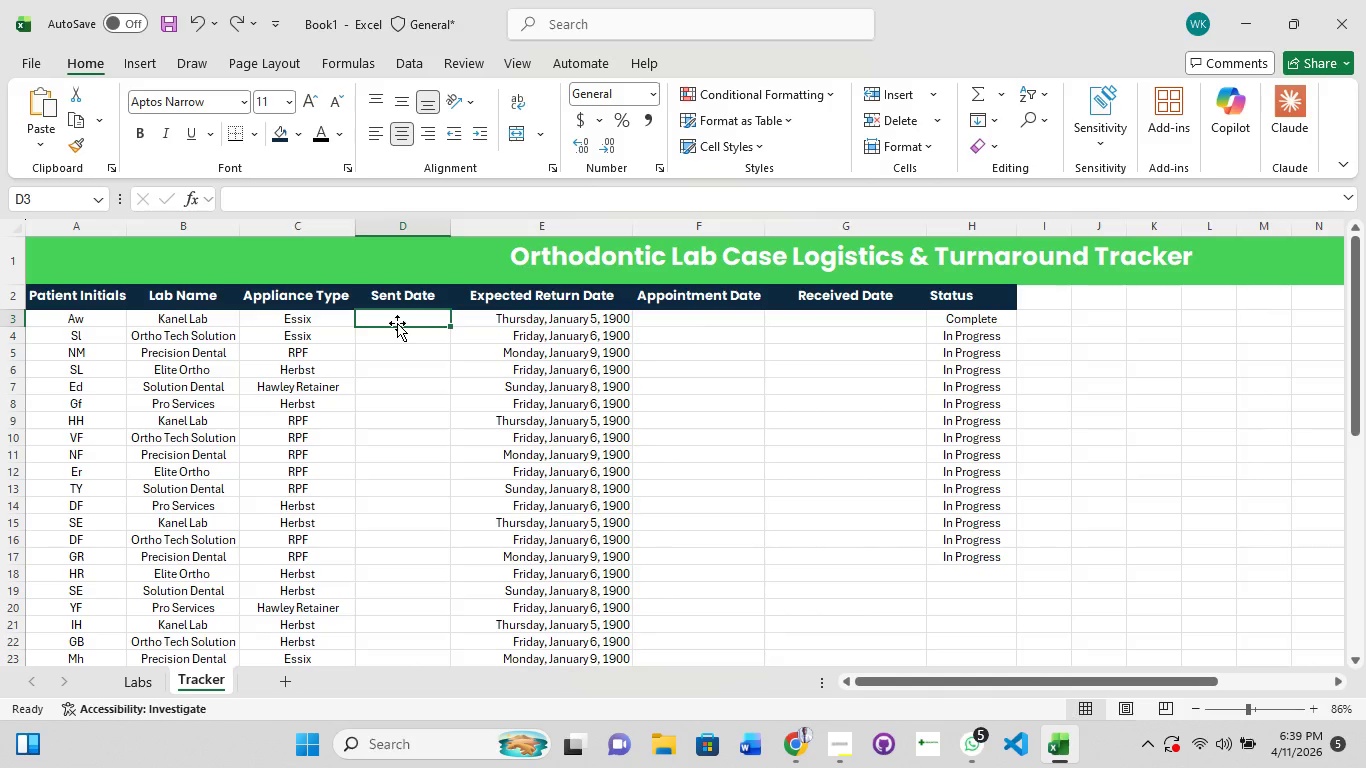 
hold_key(key=ShiftLeft, duration=1.52)
left_click_drag(start_coordinate=[397, 323], to_coordinate=[388, 339])
 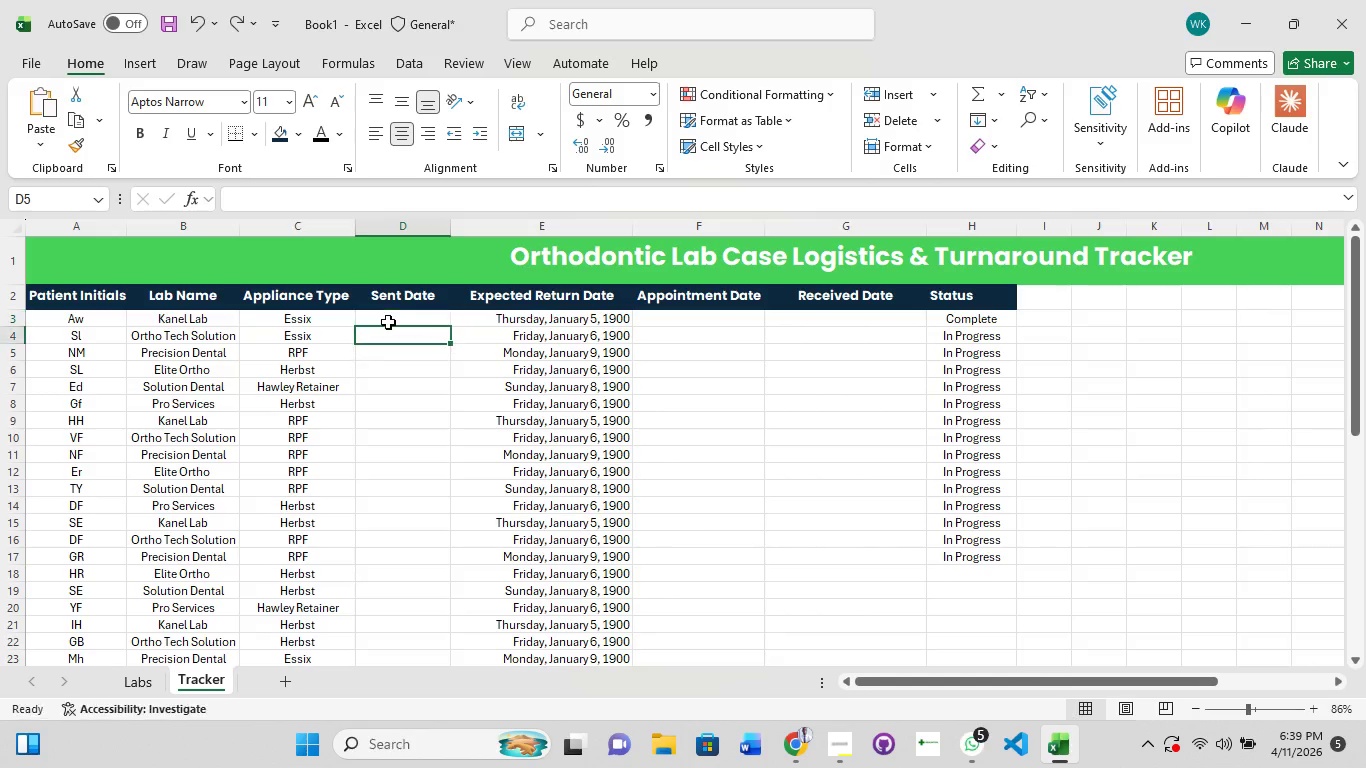 
hold_key(key=ShiftLeft, duration=0.52)
 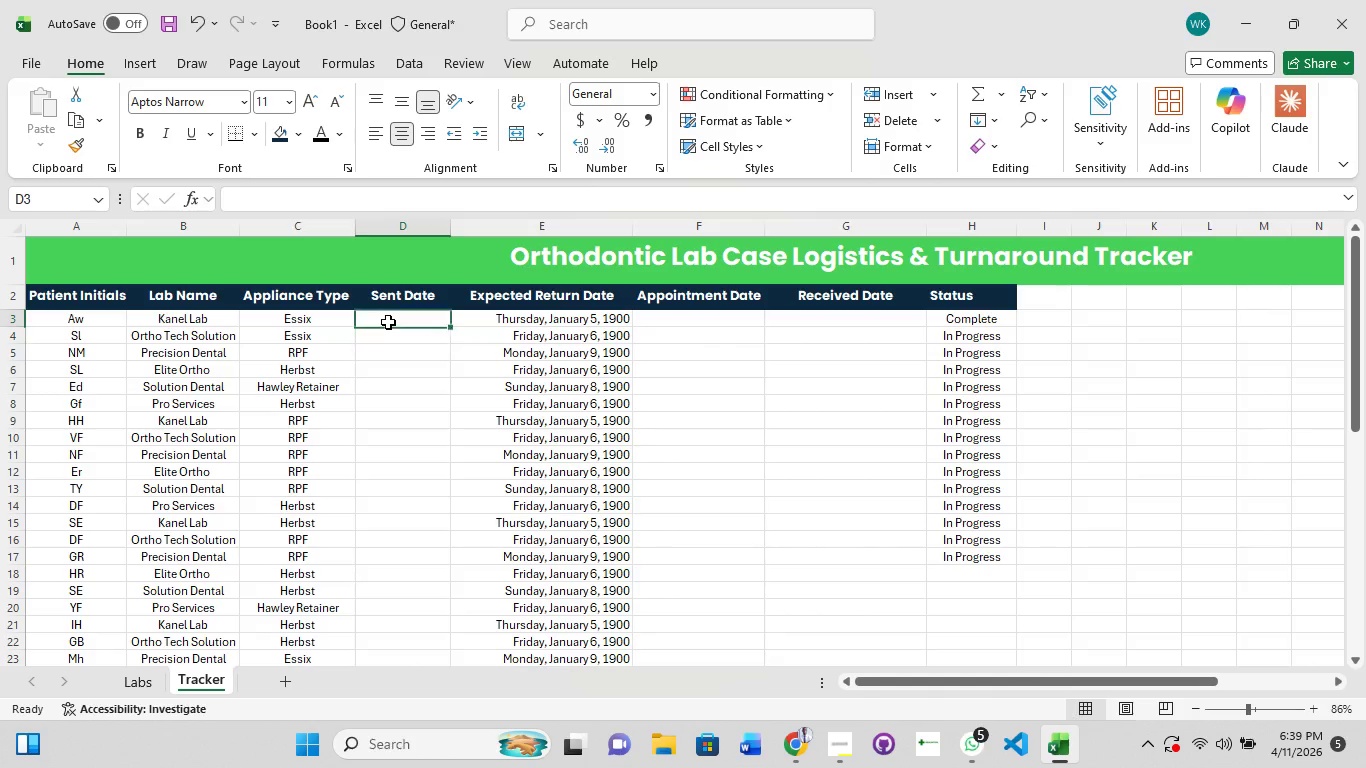 
left_click([388, 322])
 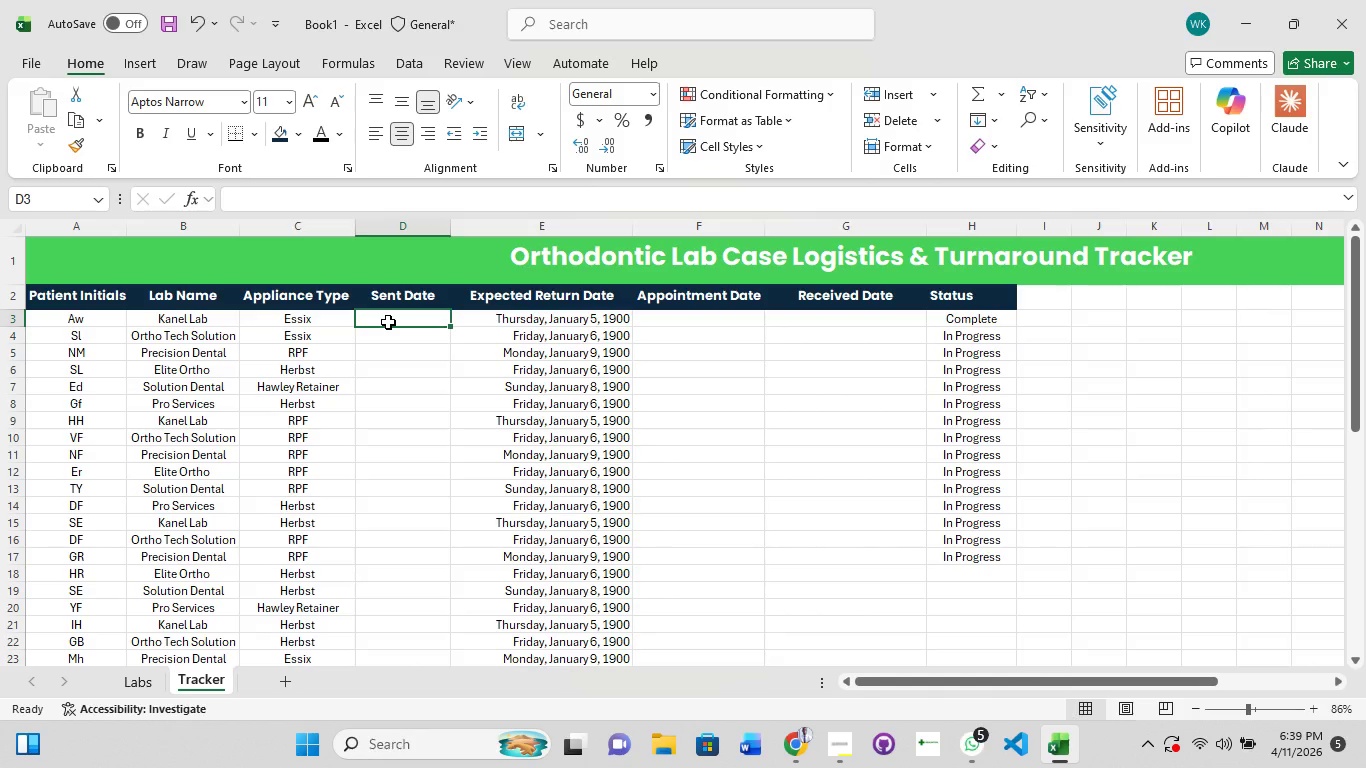 
hold_key(key=ShiftLeft, duration=1.5)
left_click_drag(start_coordinate=[388, 322], to_coordinate=[398, 695])
 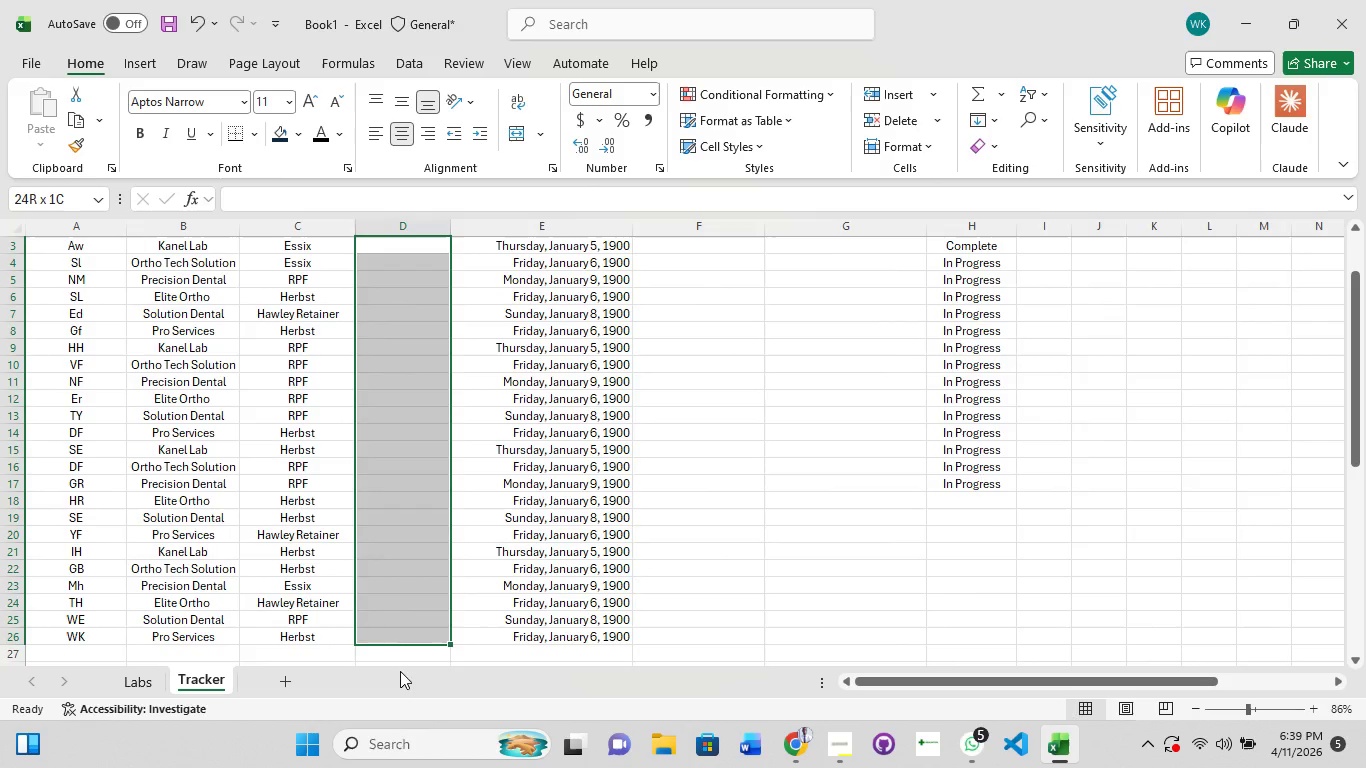 
hold_key(key=ShiftLeft, duration=1.0)
left_click([400, 671])
 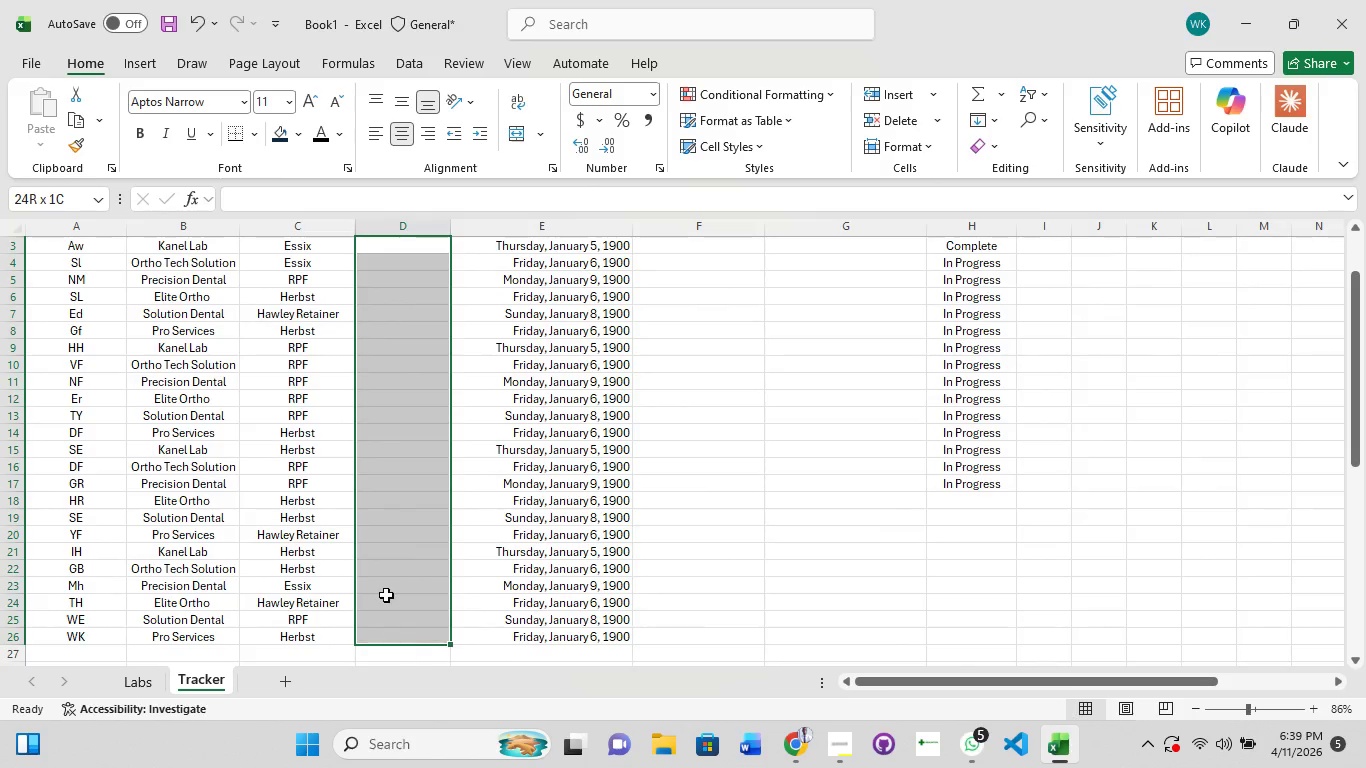 
left_click([317, 138])
 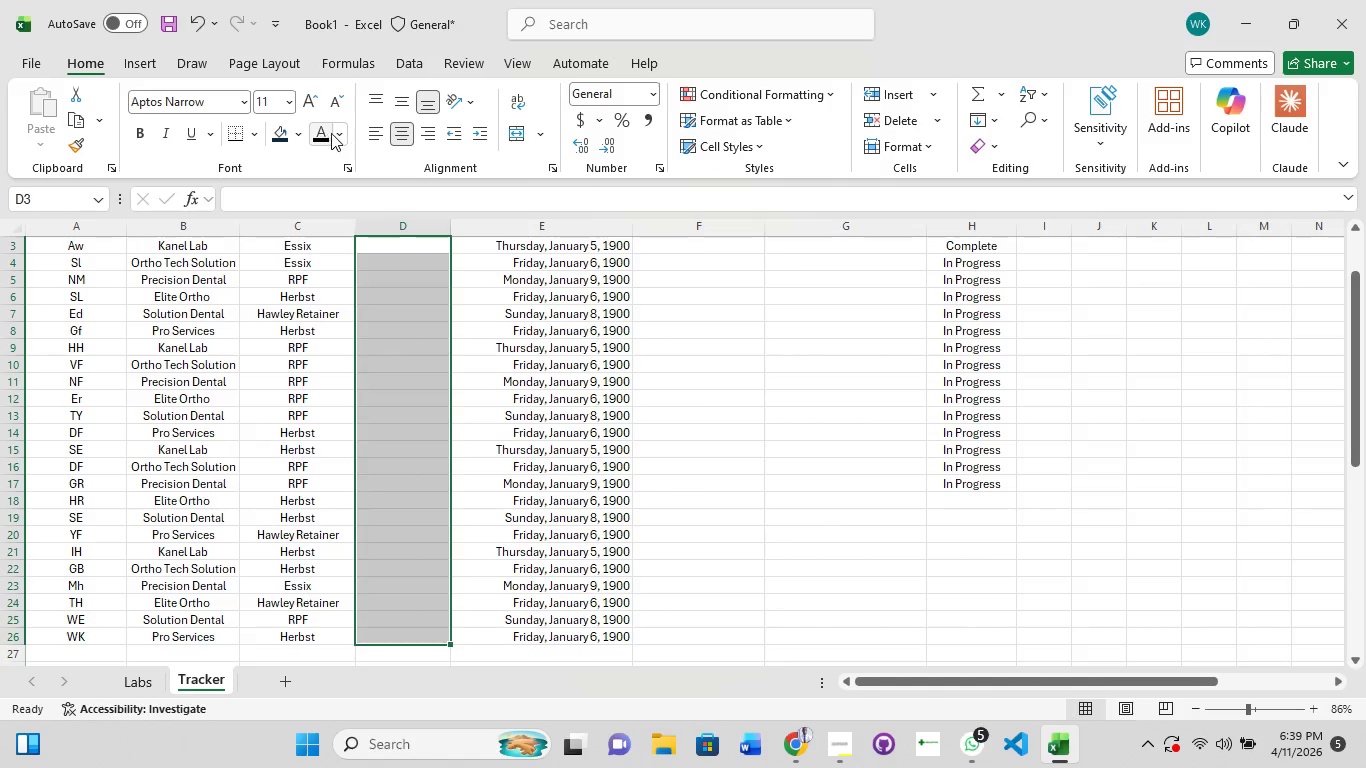 
left_click([337, 133])
 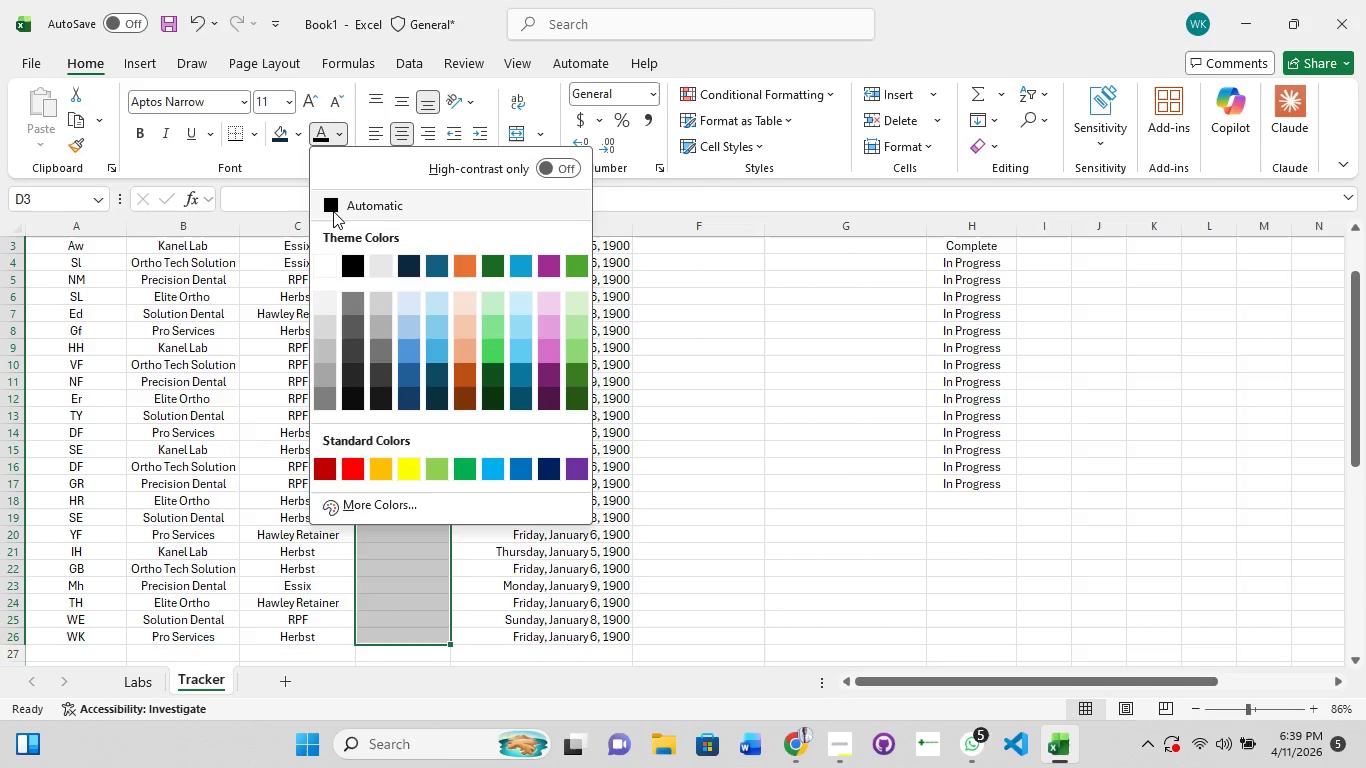 
left_click([333, 211])
 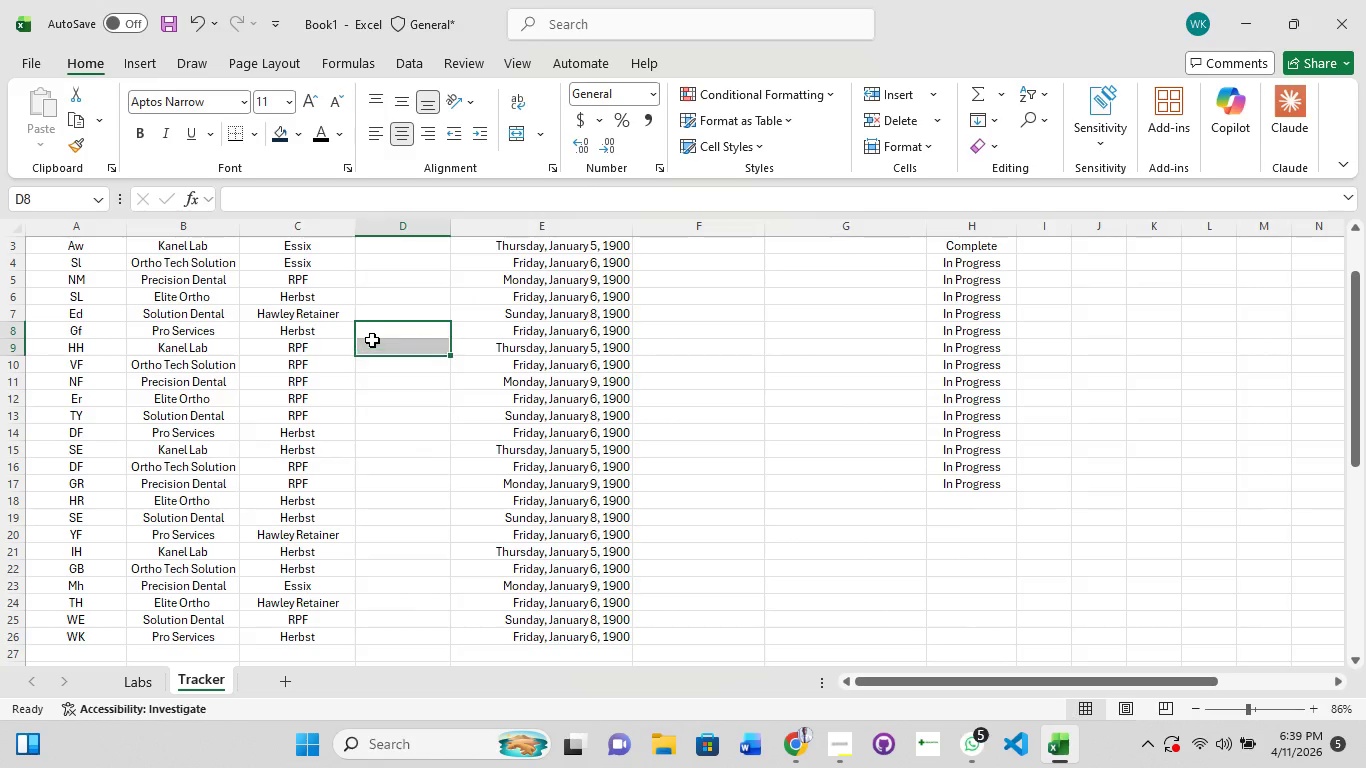 
scroll: coordinate [372, 340], scroll_direction: up, amount: 5.0
 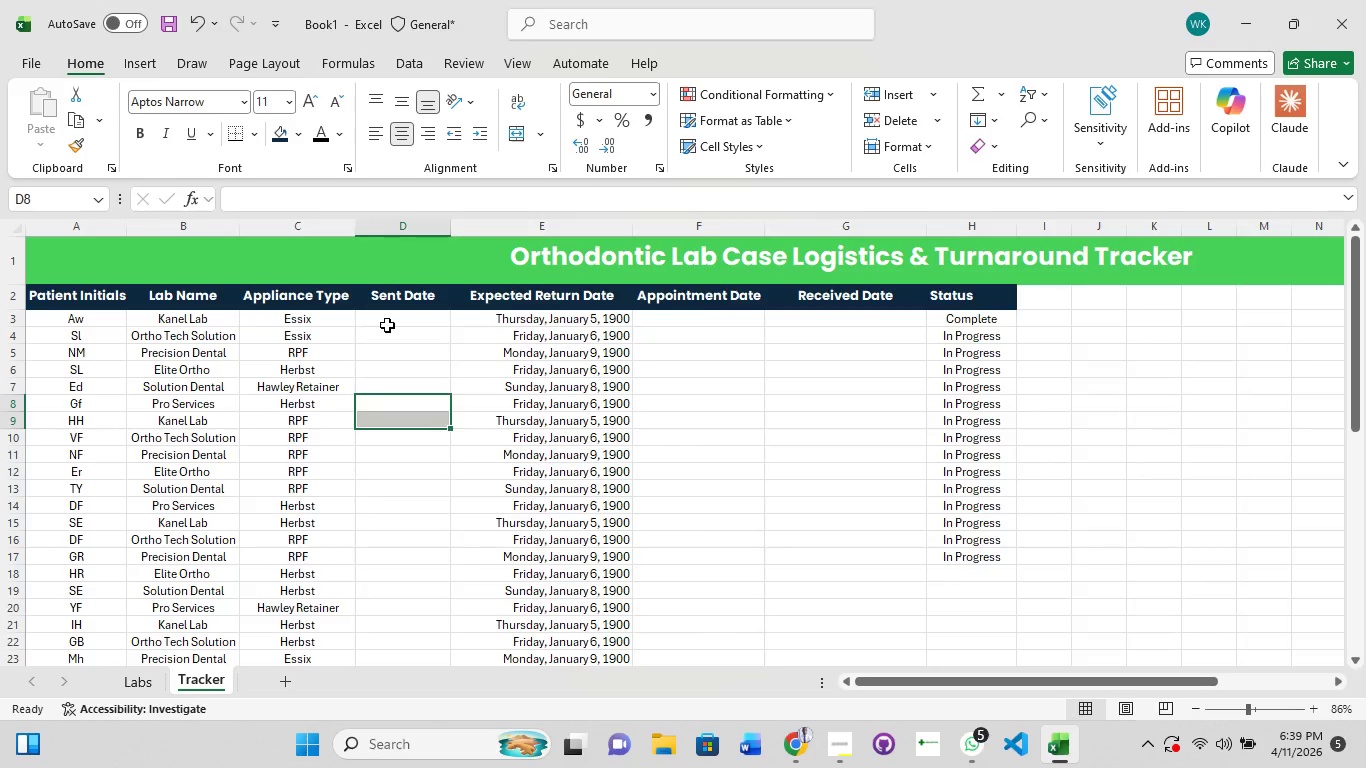 
left_click([387, 325])
 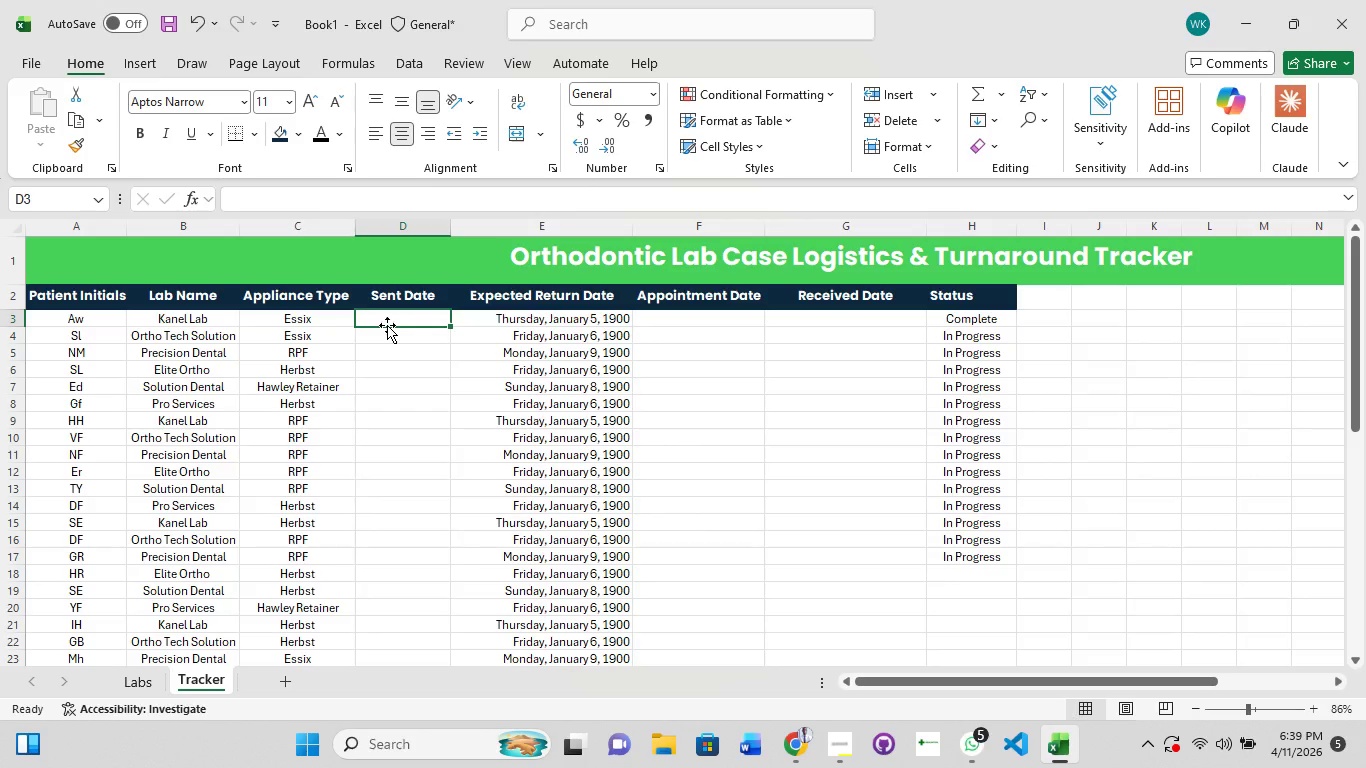 
wait(15.69)
 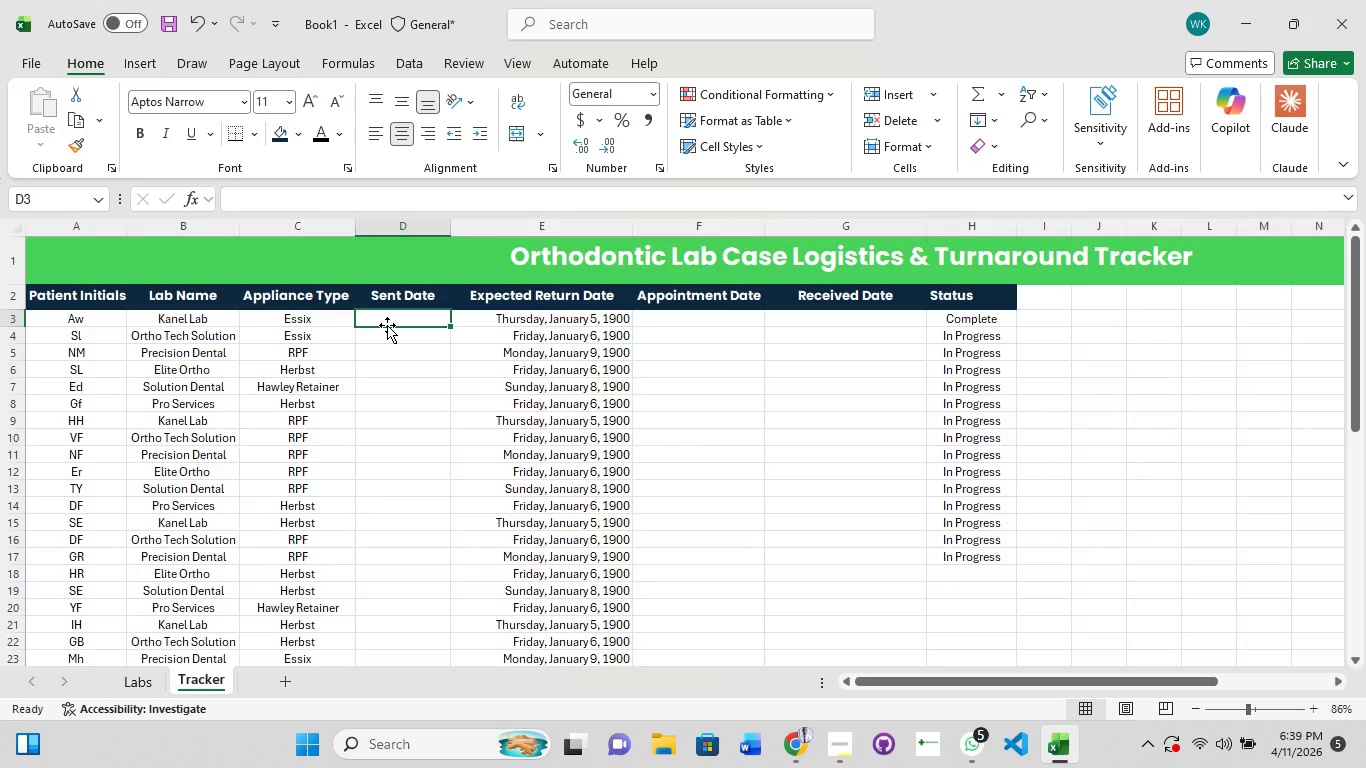 
left_click([965, 323])
 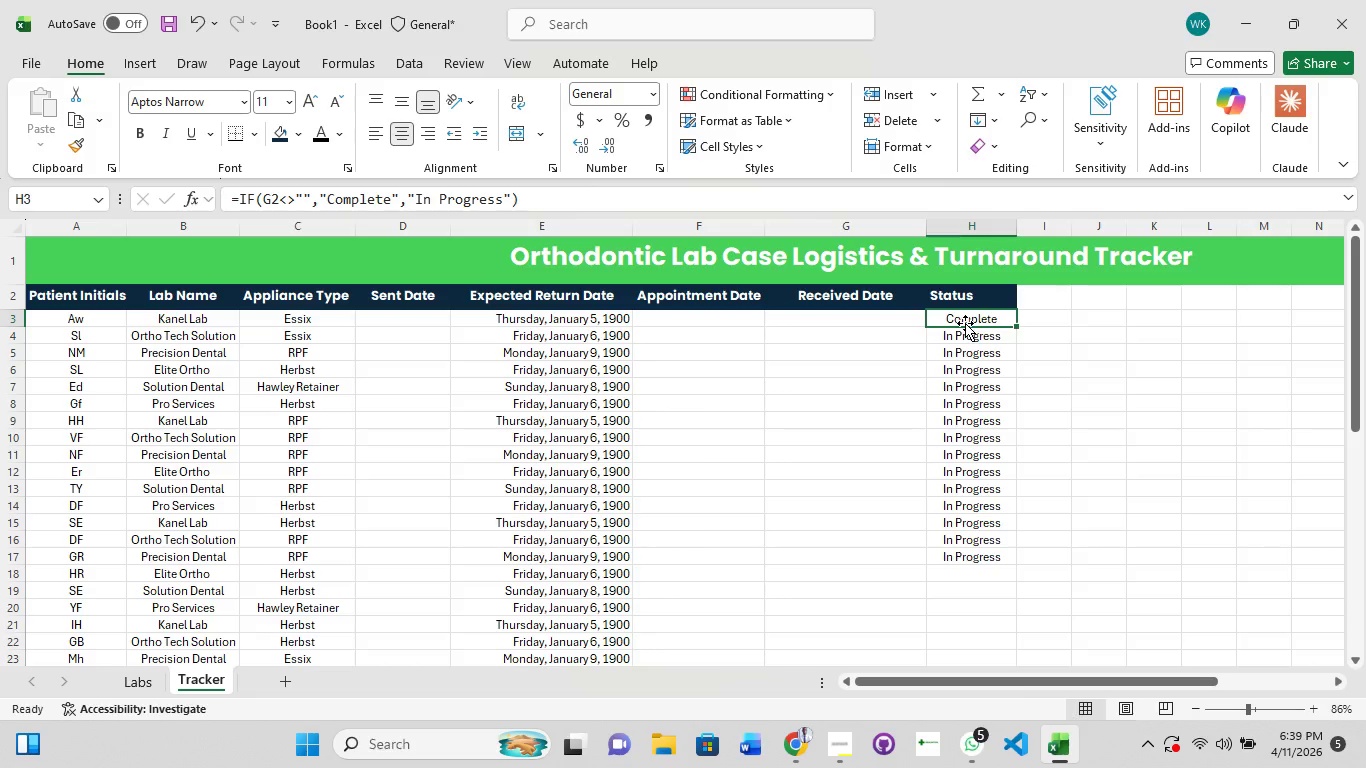 
wait(8.06)
 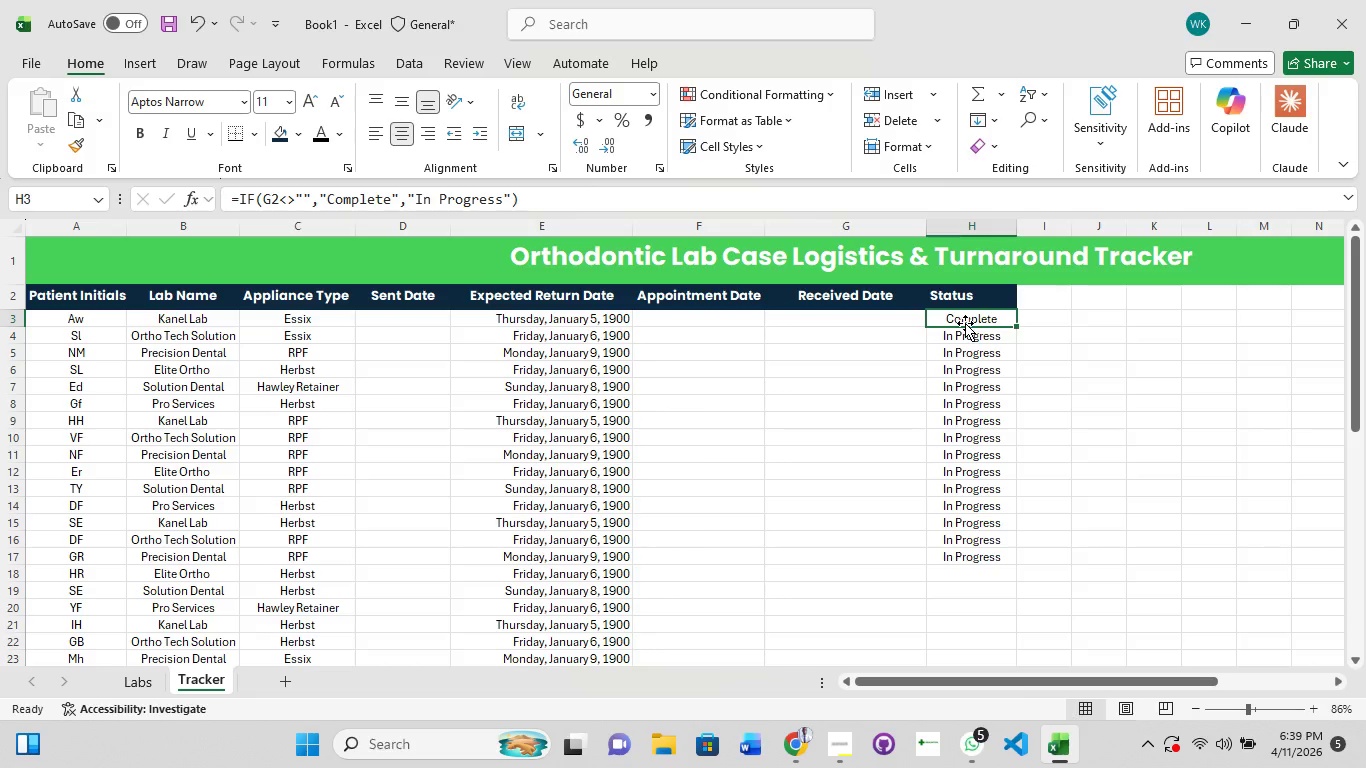 
left_click([834, 319])
 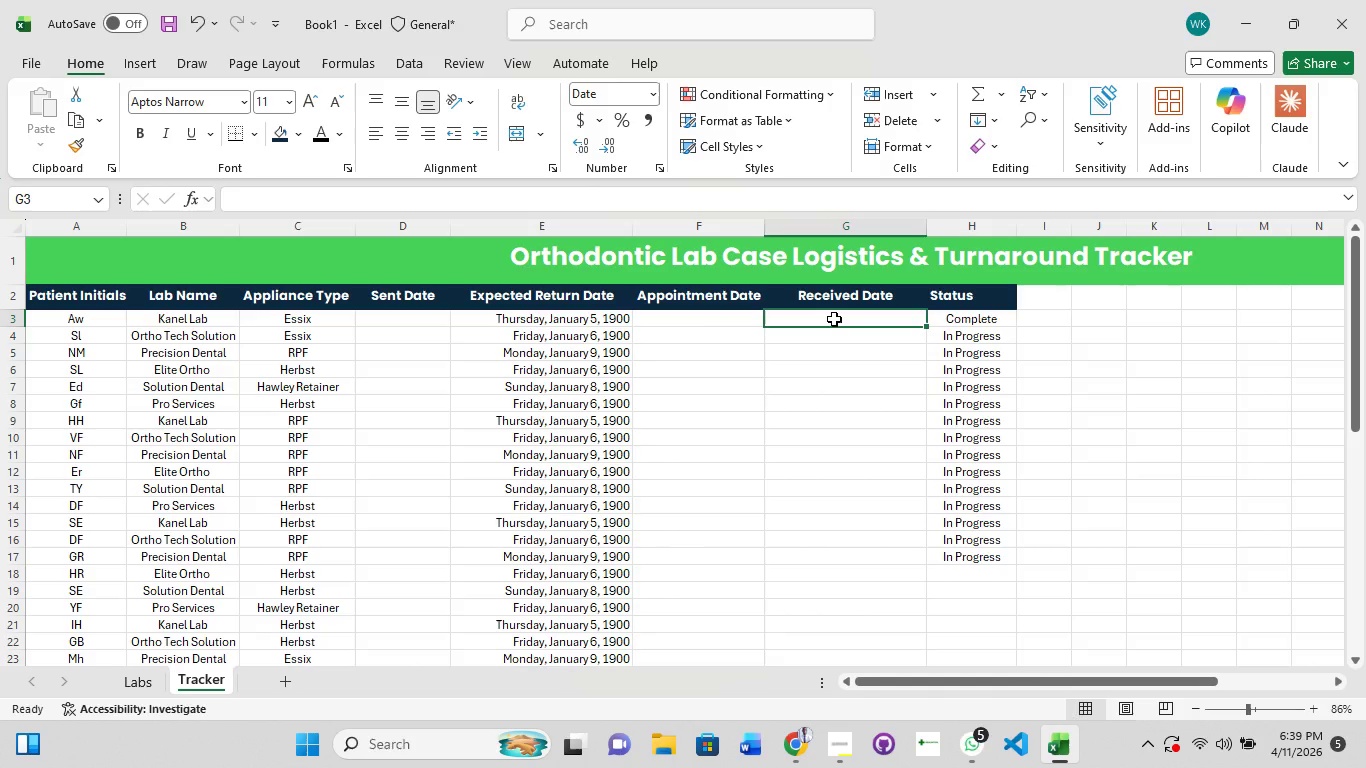 
left_click([834, 319])
 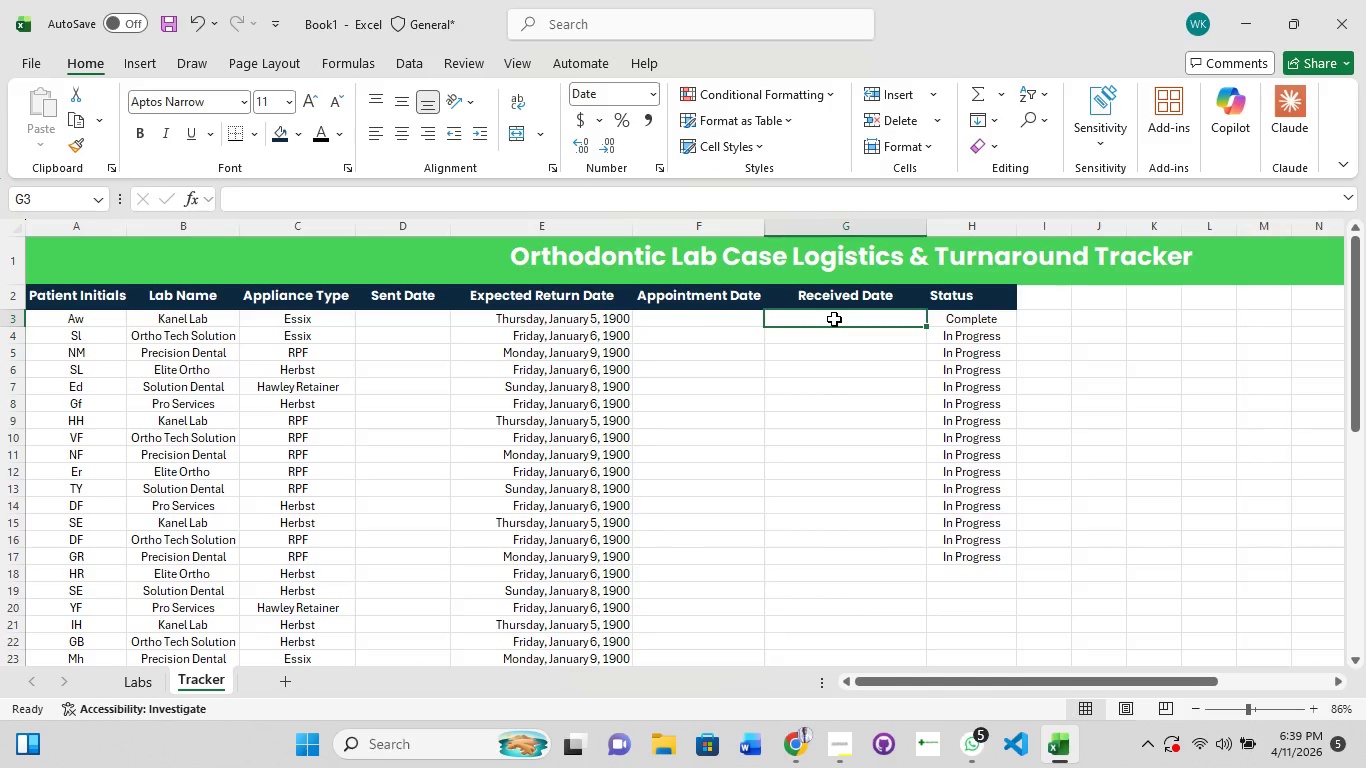 
left_click([834, 319])
 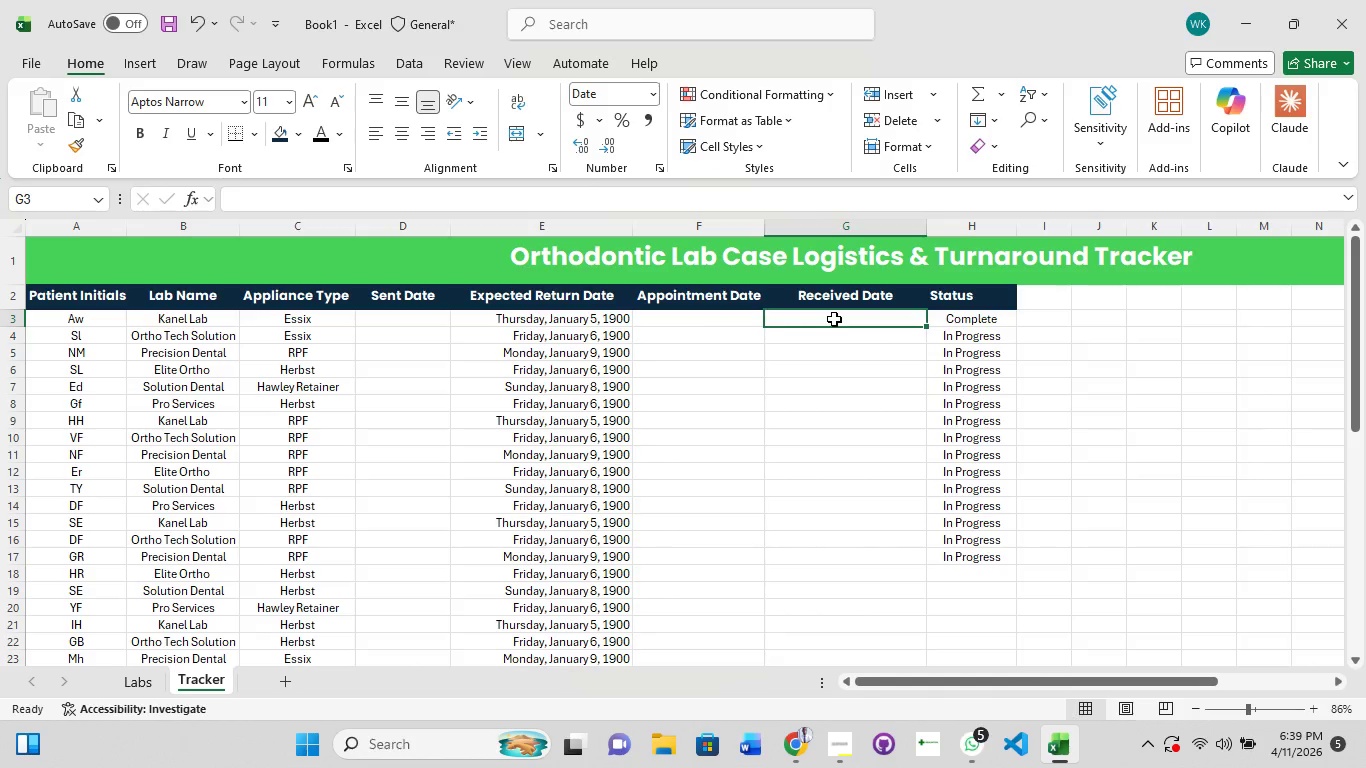 
double_click([834, 319])
 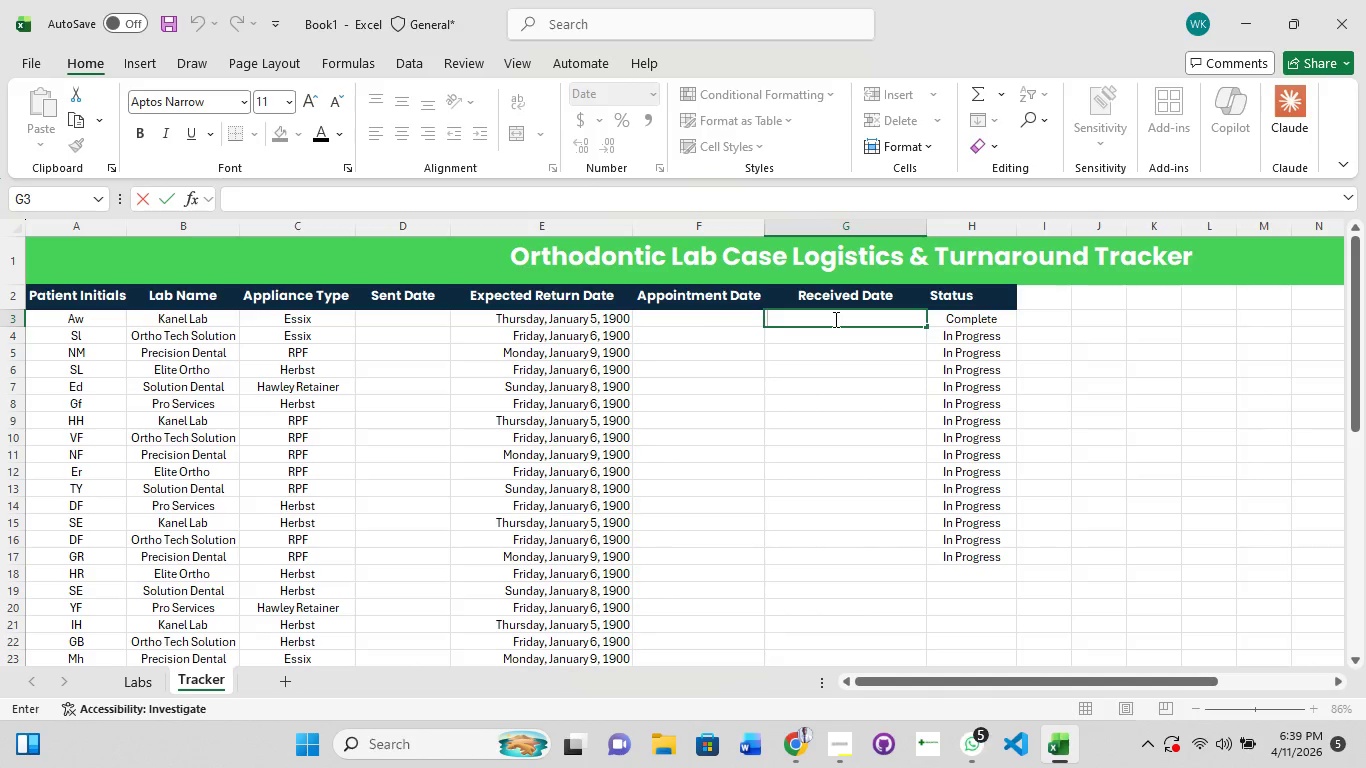 
hold_key(key=ShiftRight, duration=0.45)
 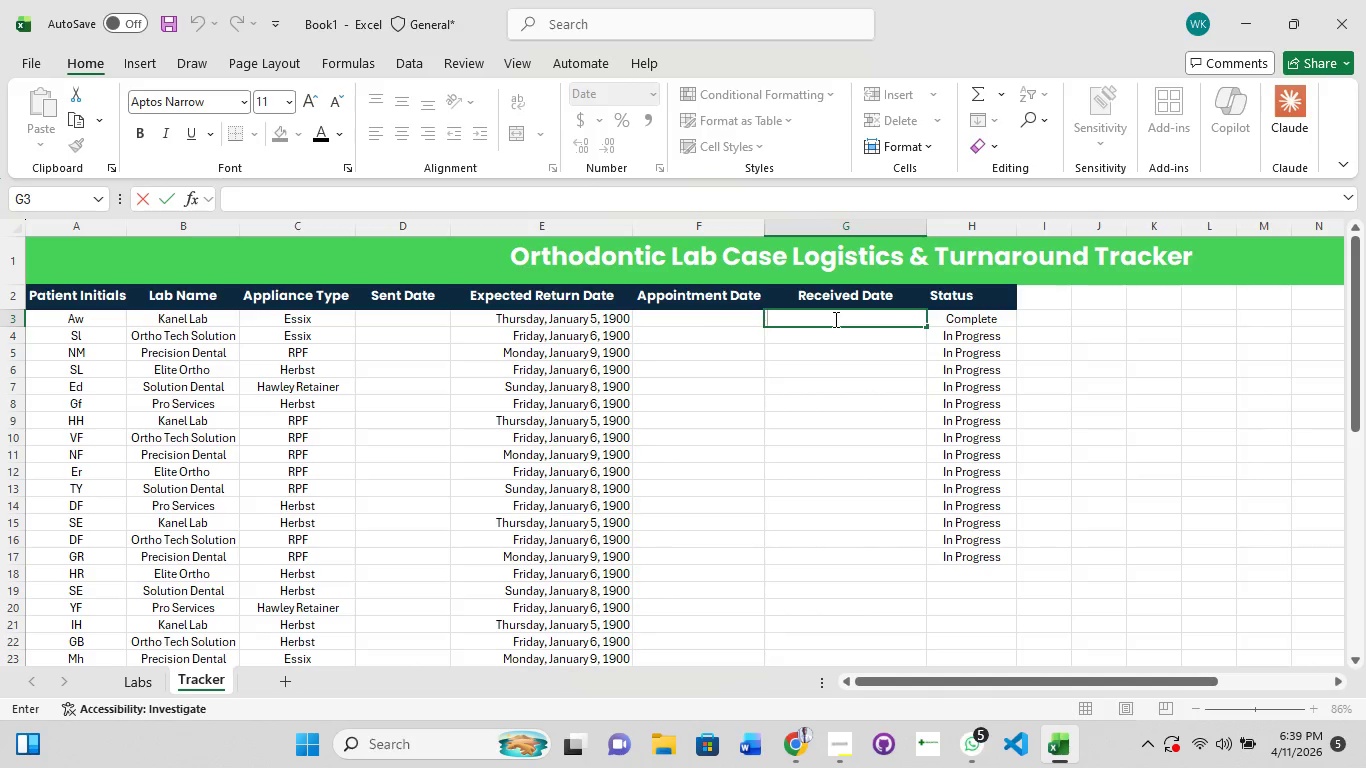 
hold_key(key=ShiftRight, duration=1.5)
 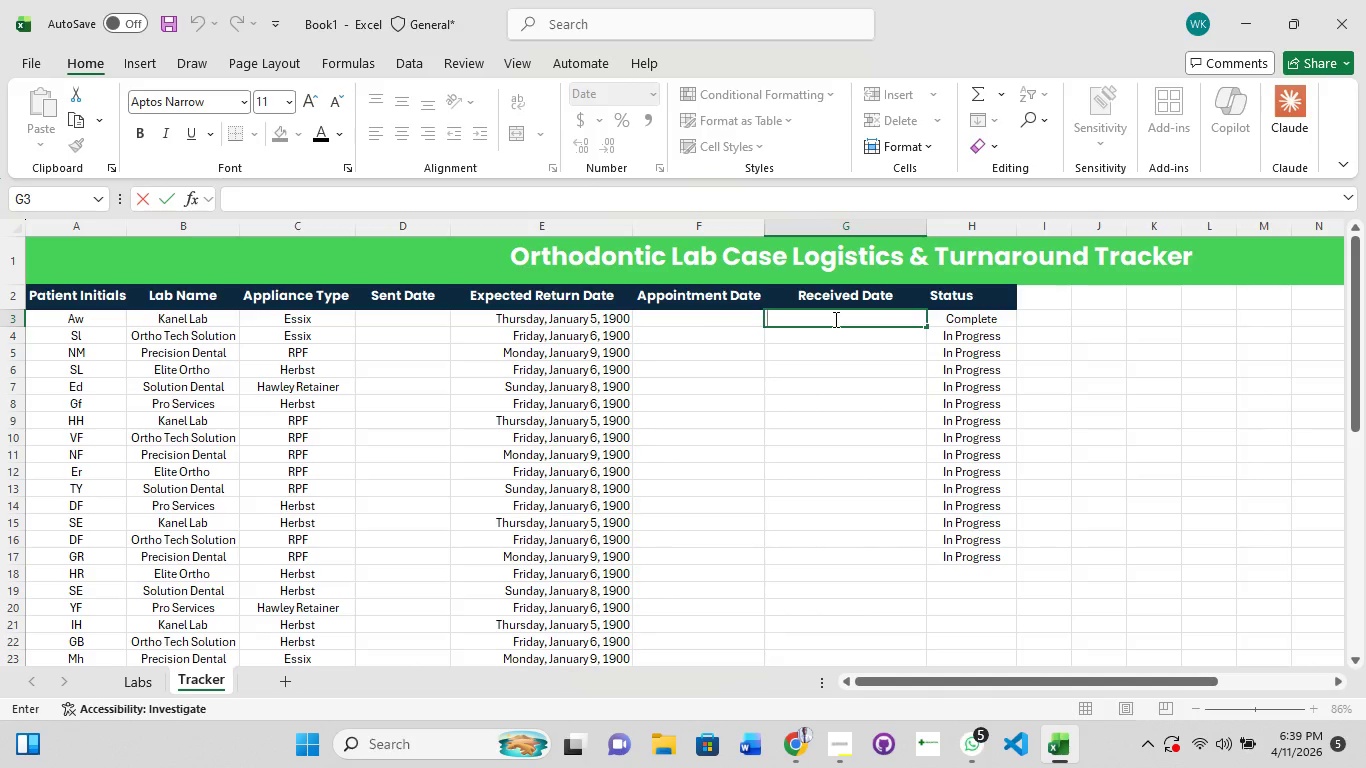 
hold_key(key=ShiftRight, duration=1.5)
 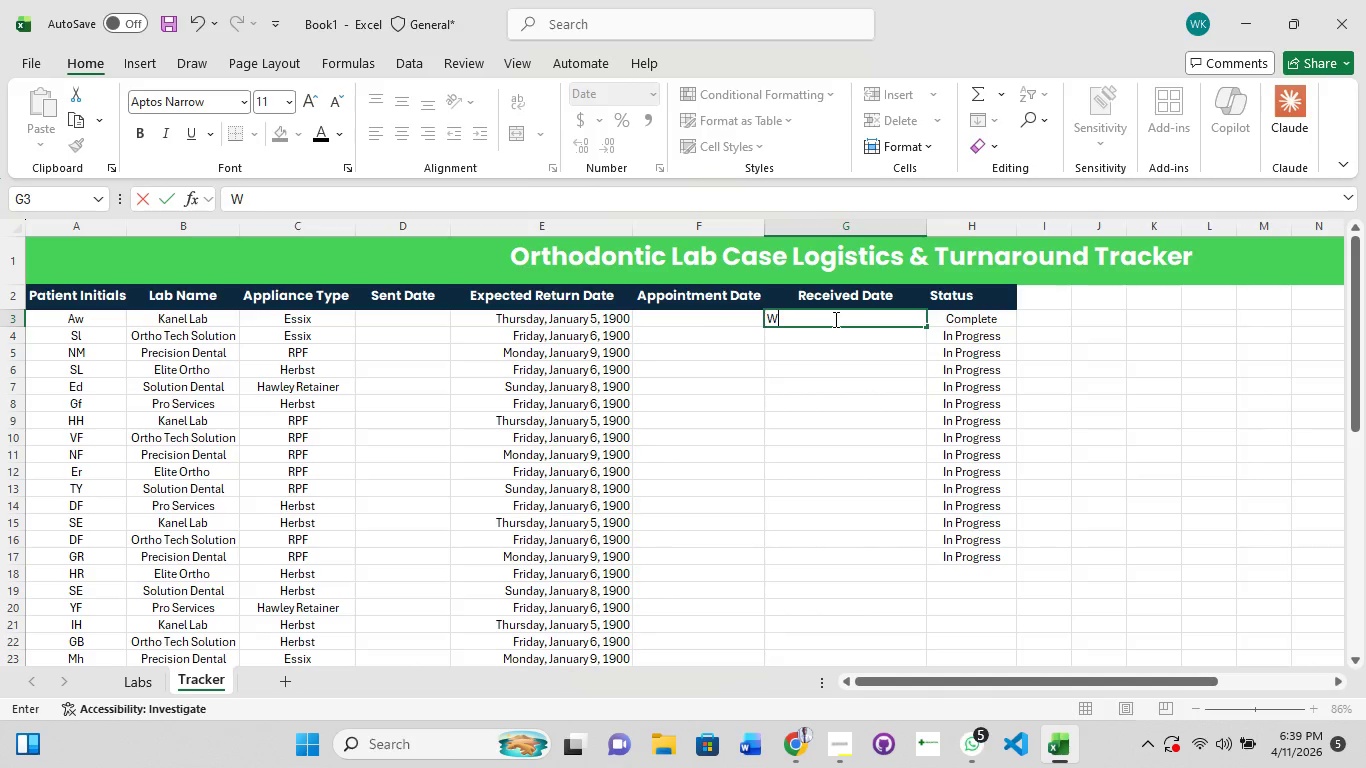 
type(Wednes)
 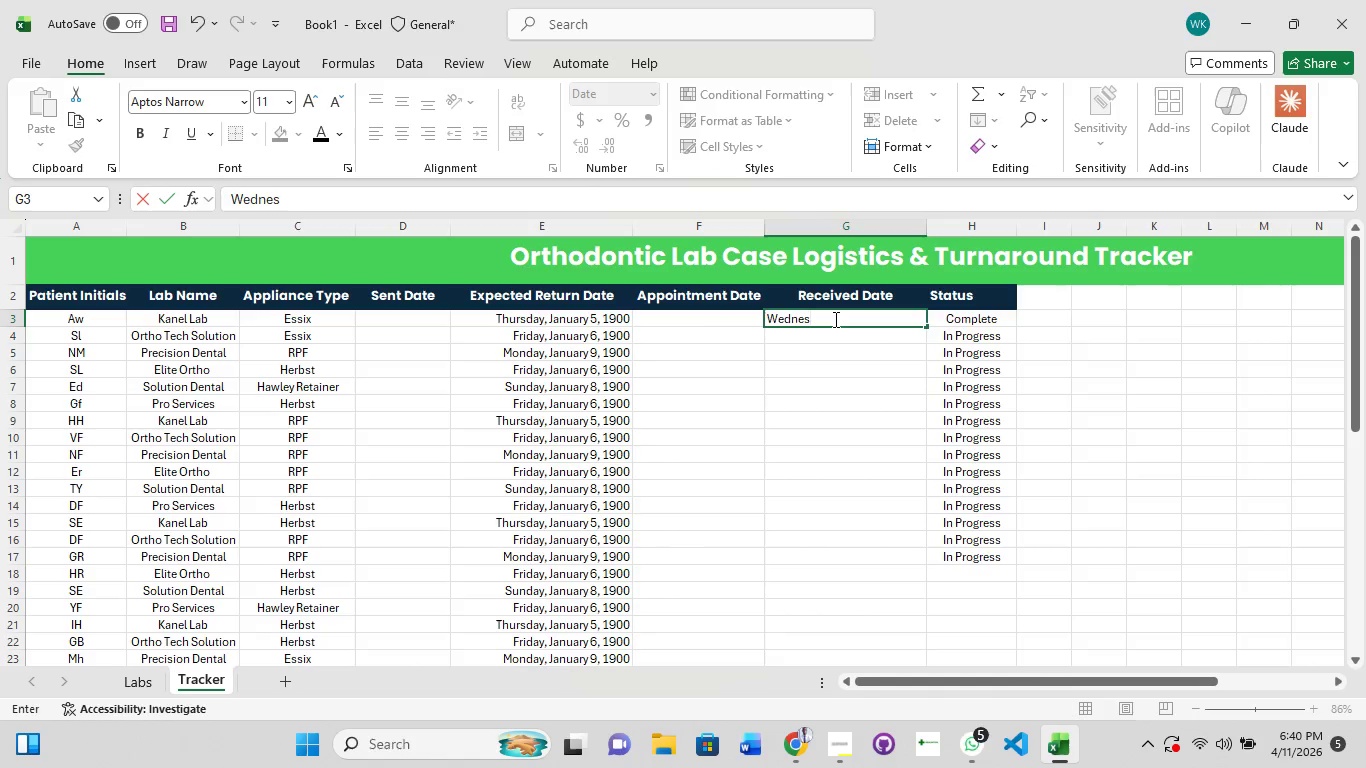 
left_click([950, 398])
 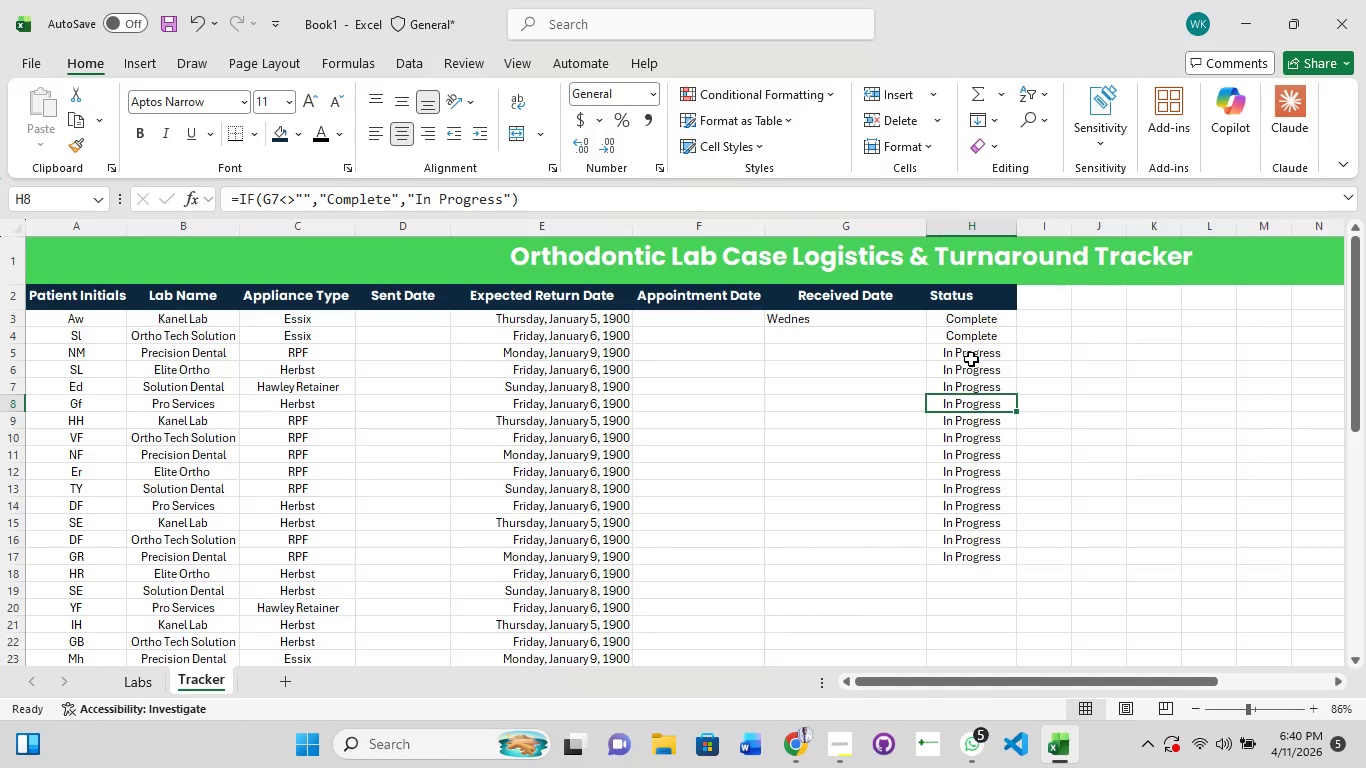 
left_click([971, 365])
 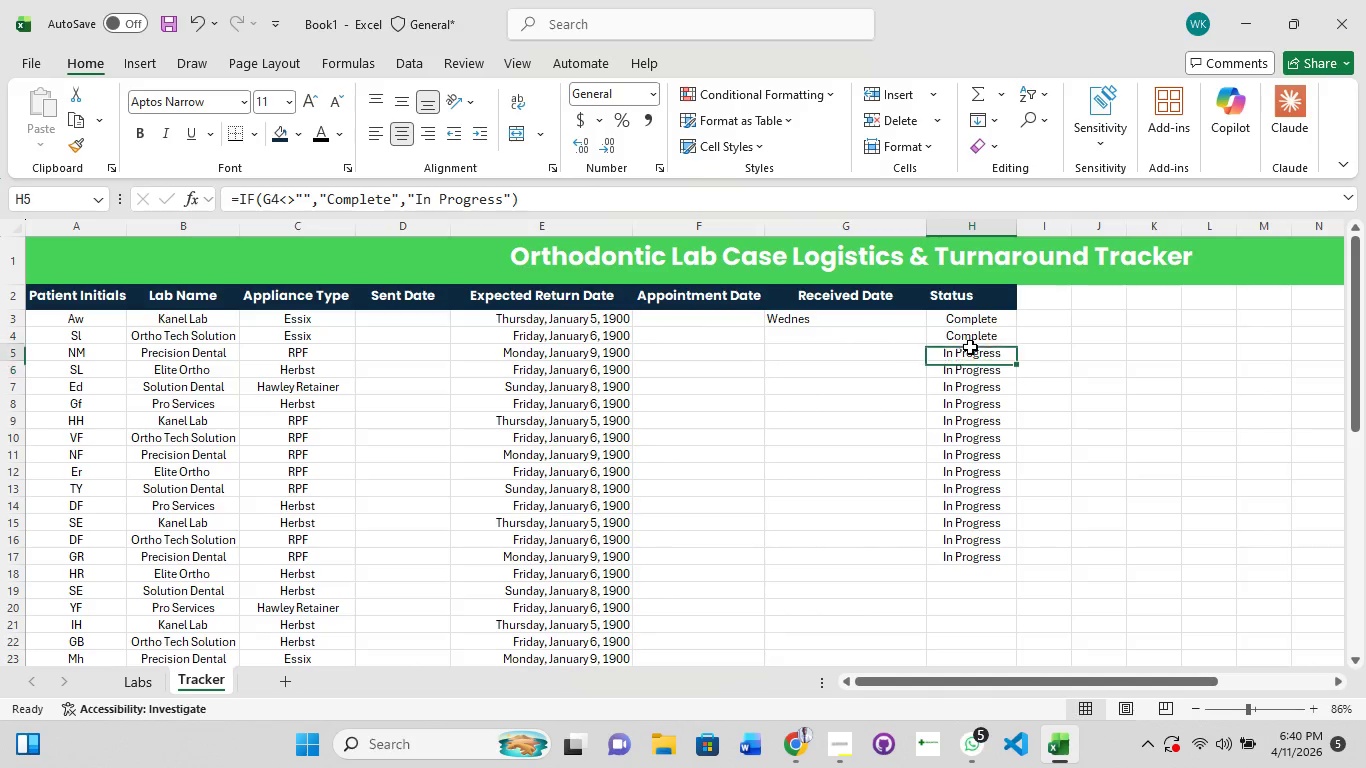 
left_click([970, 347])
 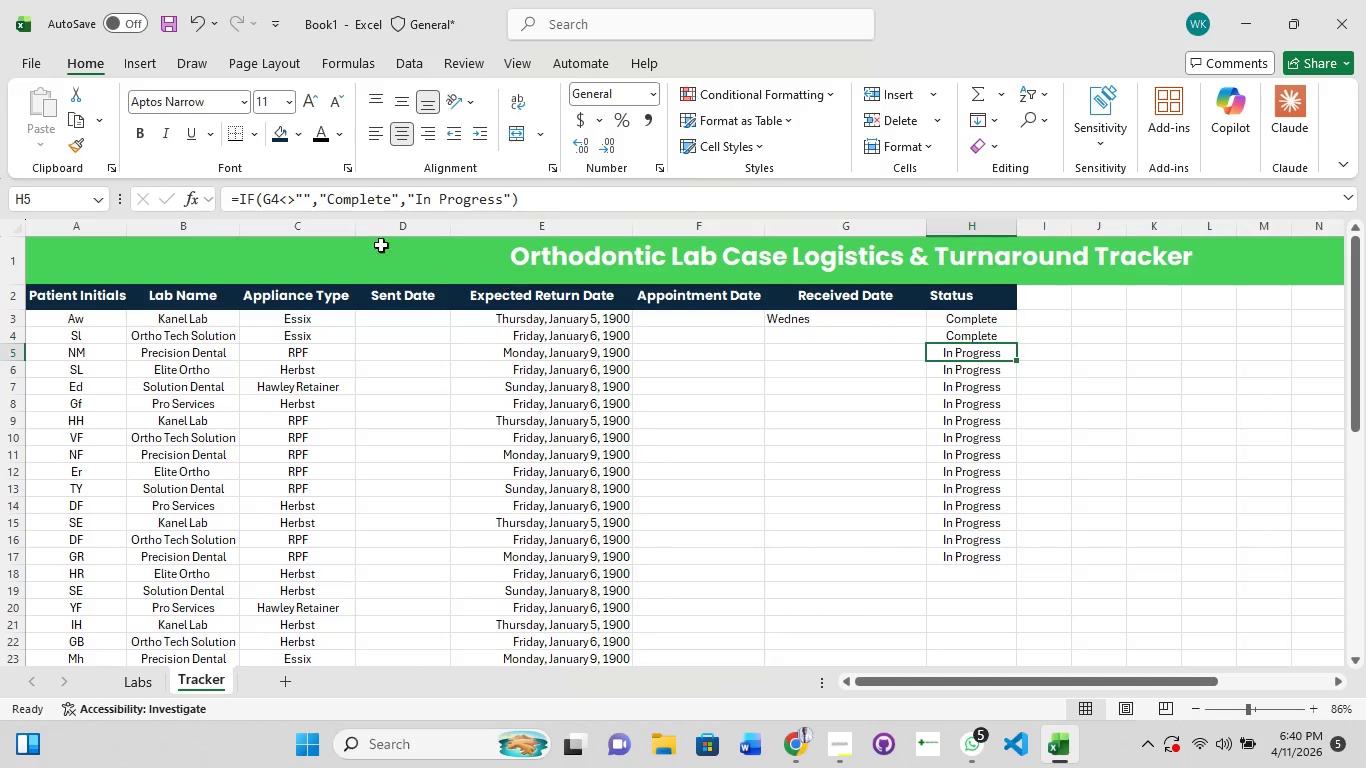 
left_click([316, 204])
 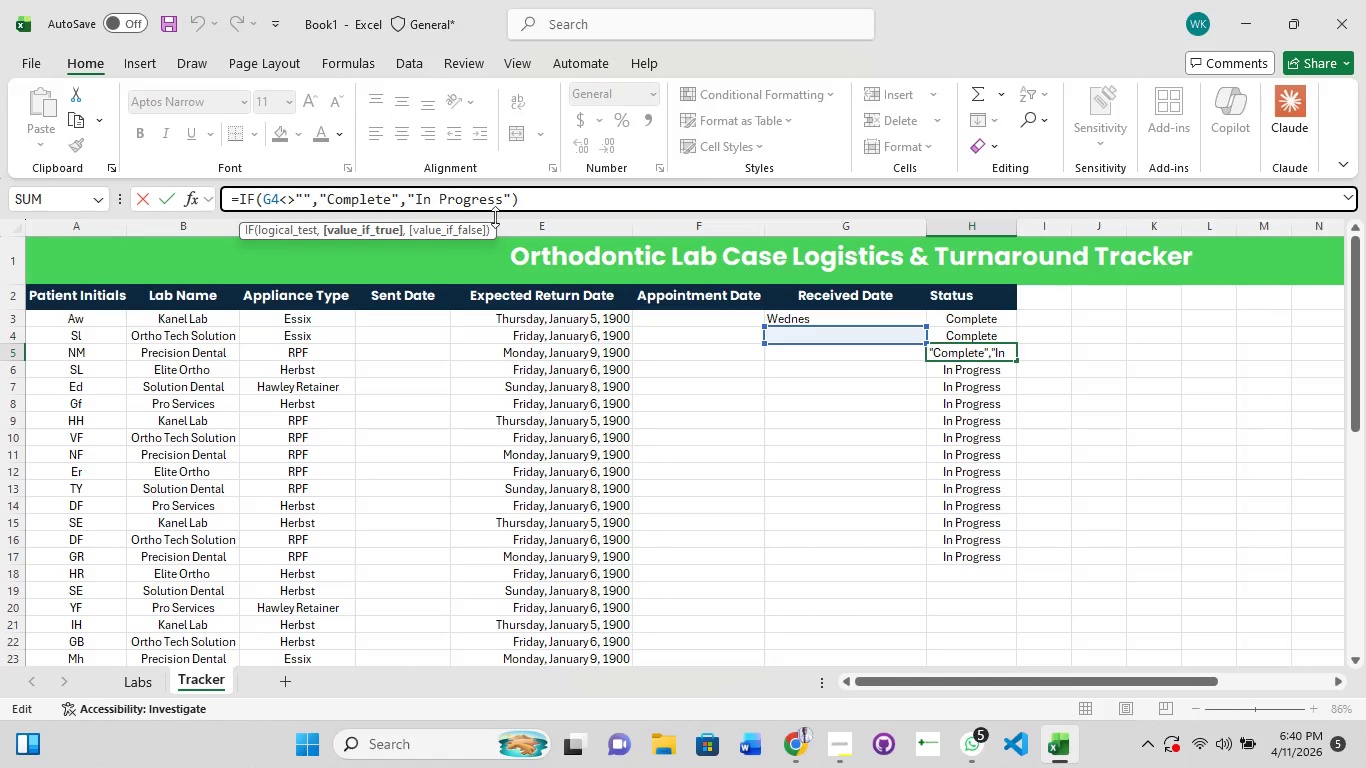 
wait(6.47)
 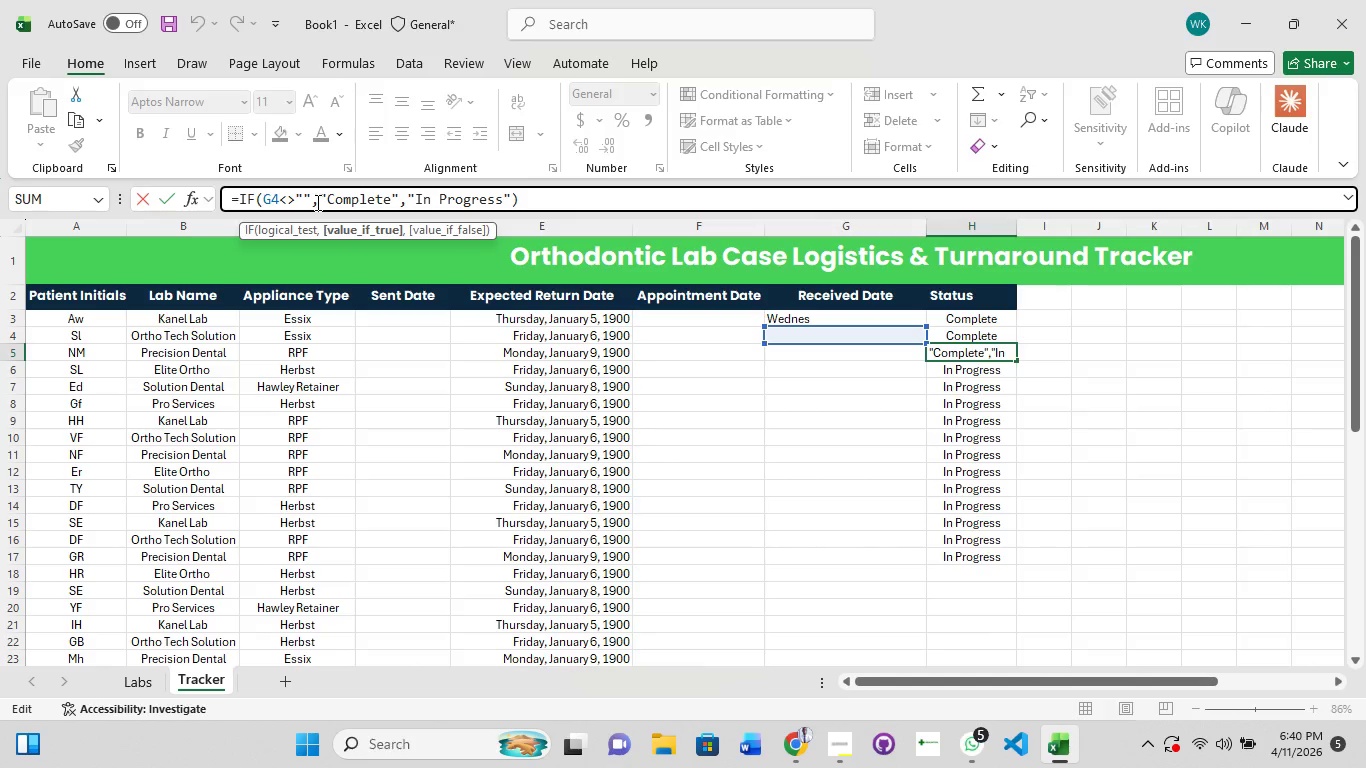 
left_click([968, 317])
 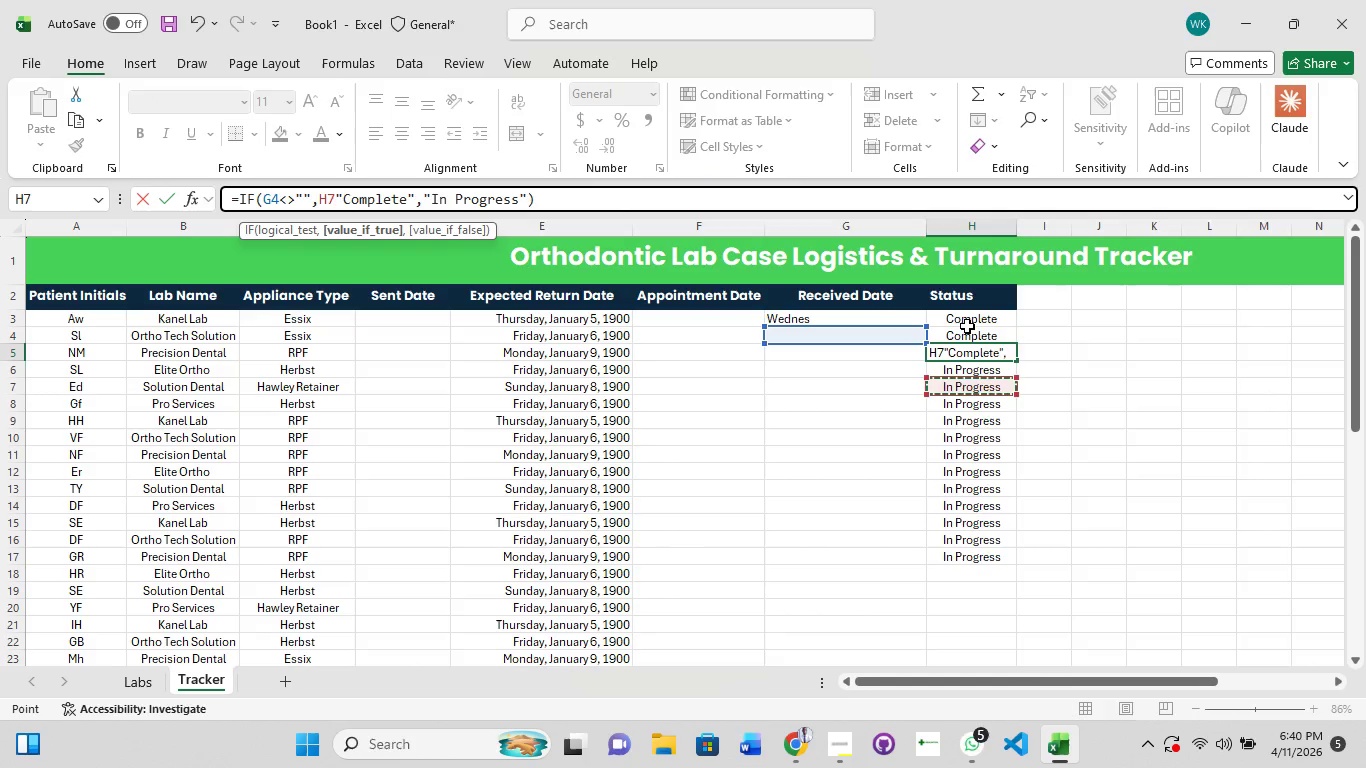 
left_click([967, 326])
 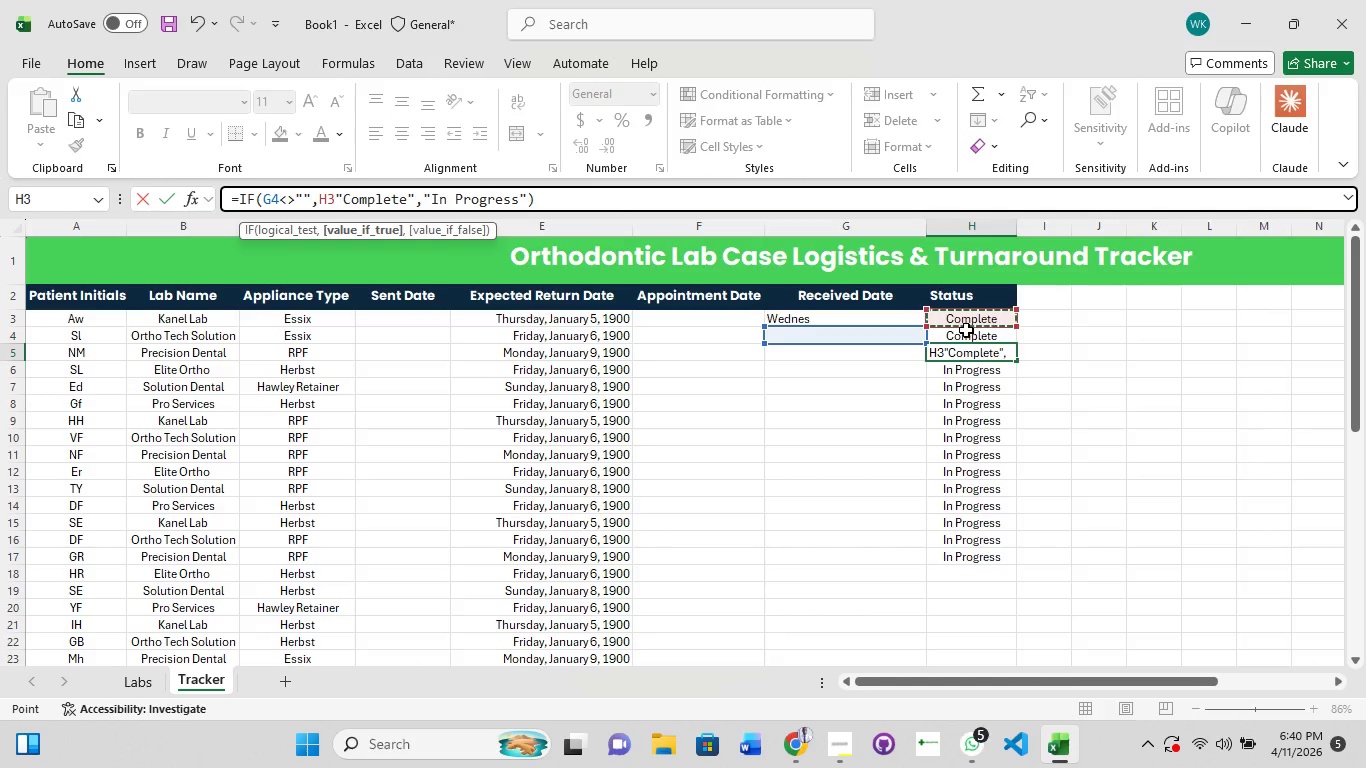 
key(Backspace)
 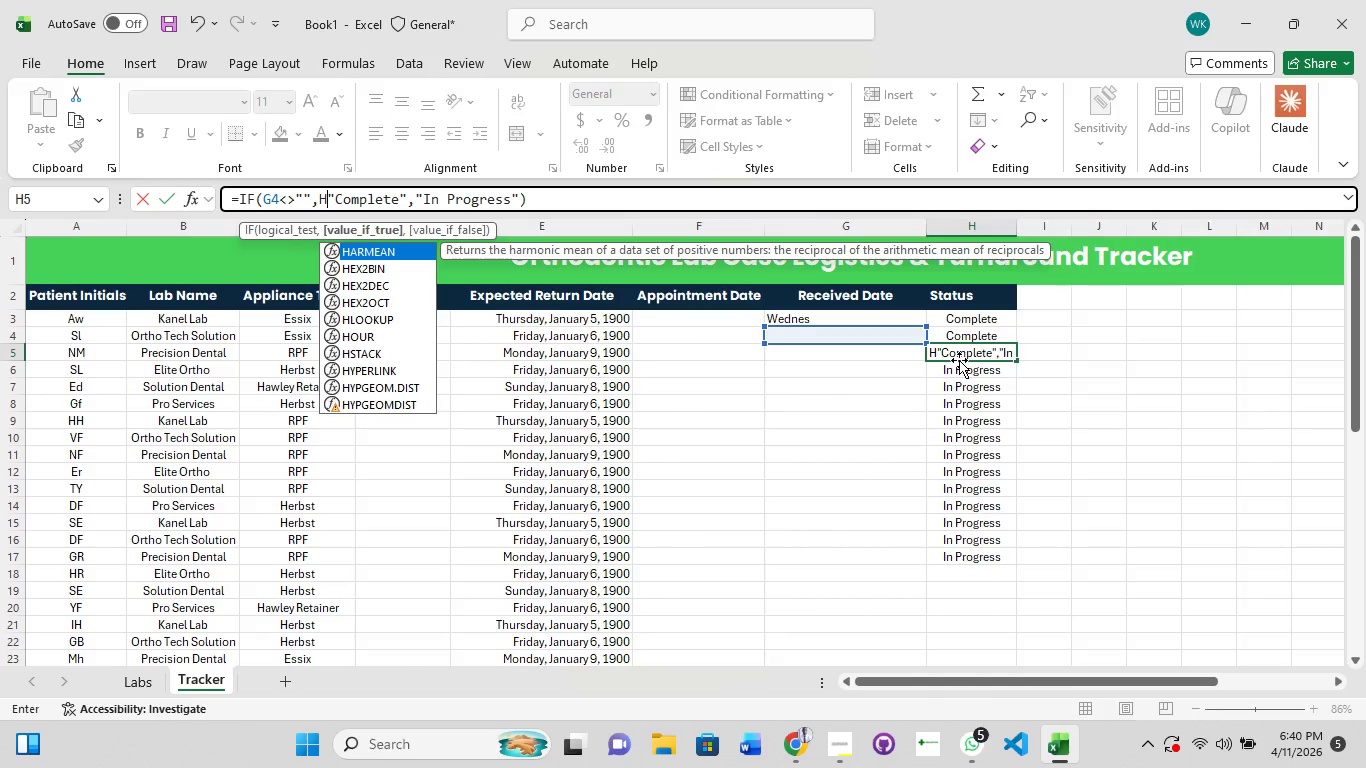 
left_click([959, 360])
 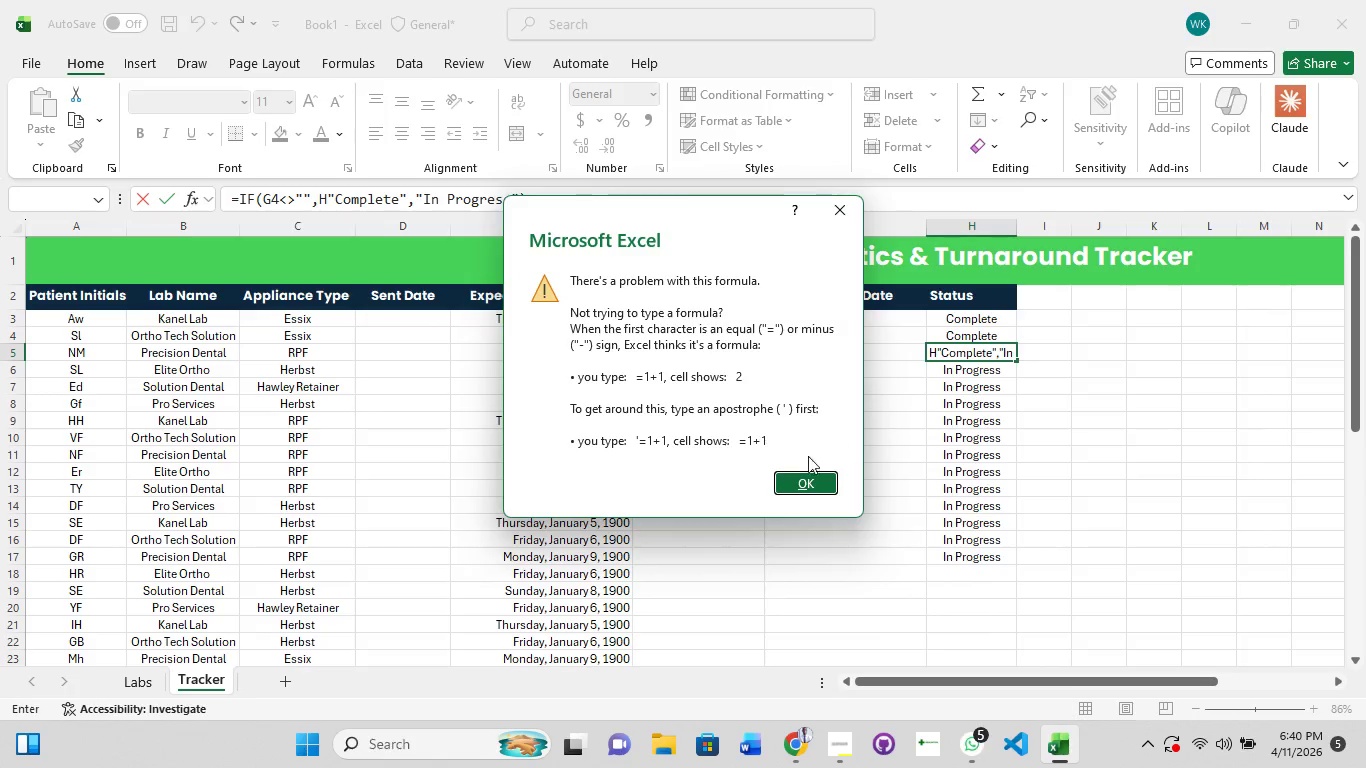 
left_click([787, 496])
 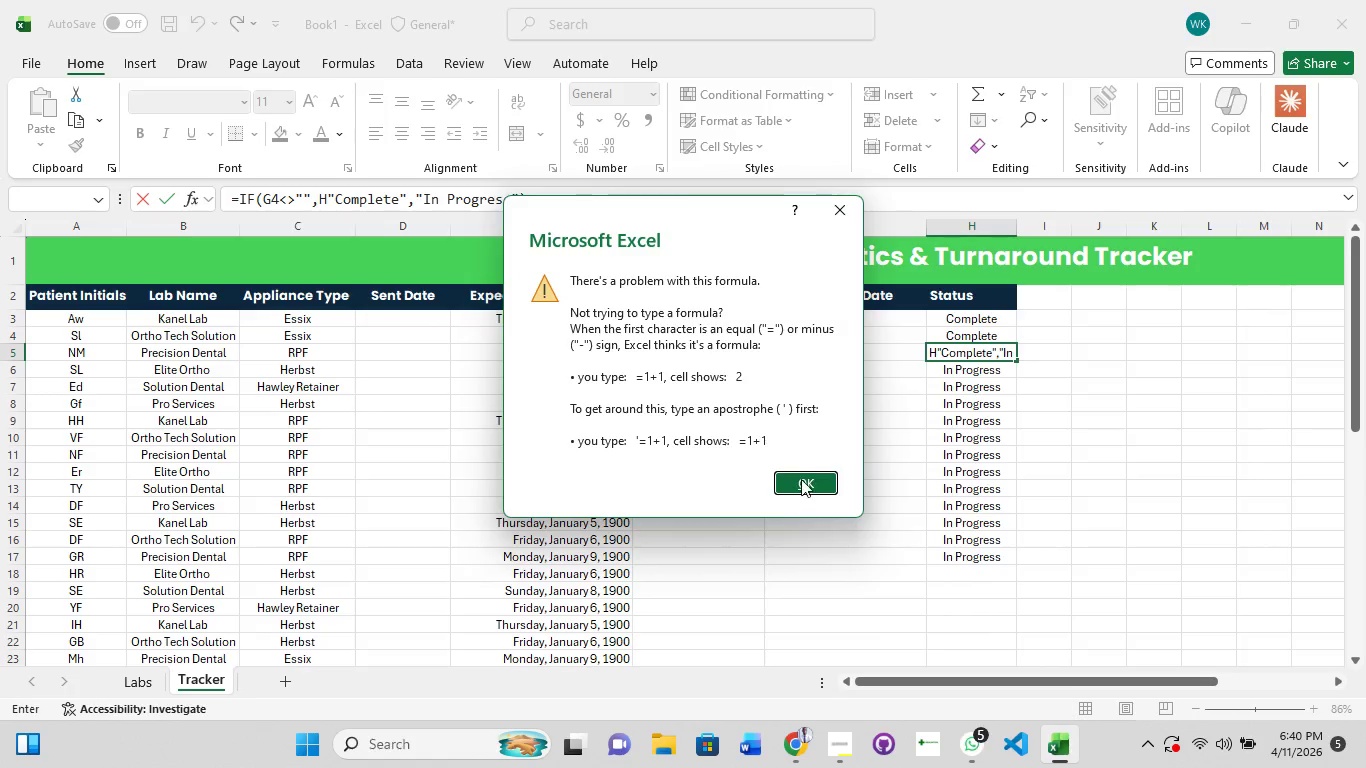 
left_click([801, 479])
 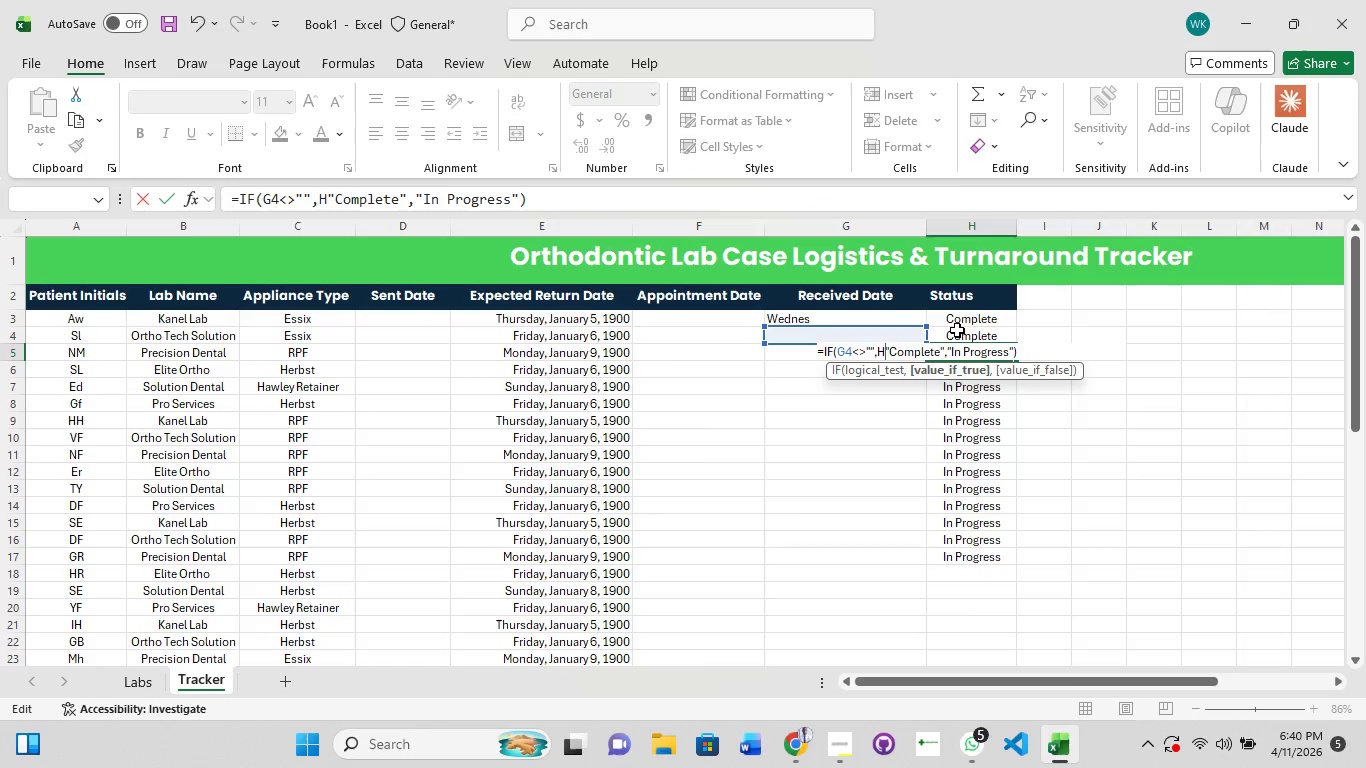 
left_click([957, 320])
 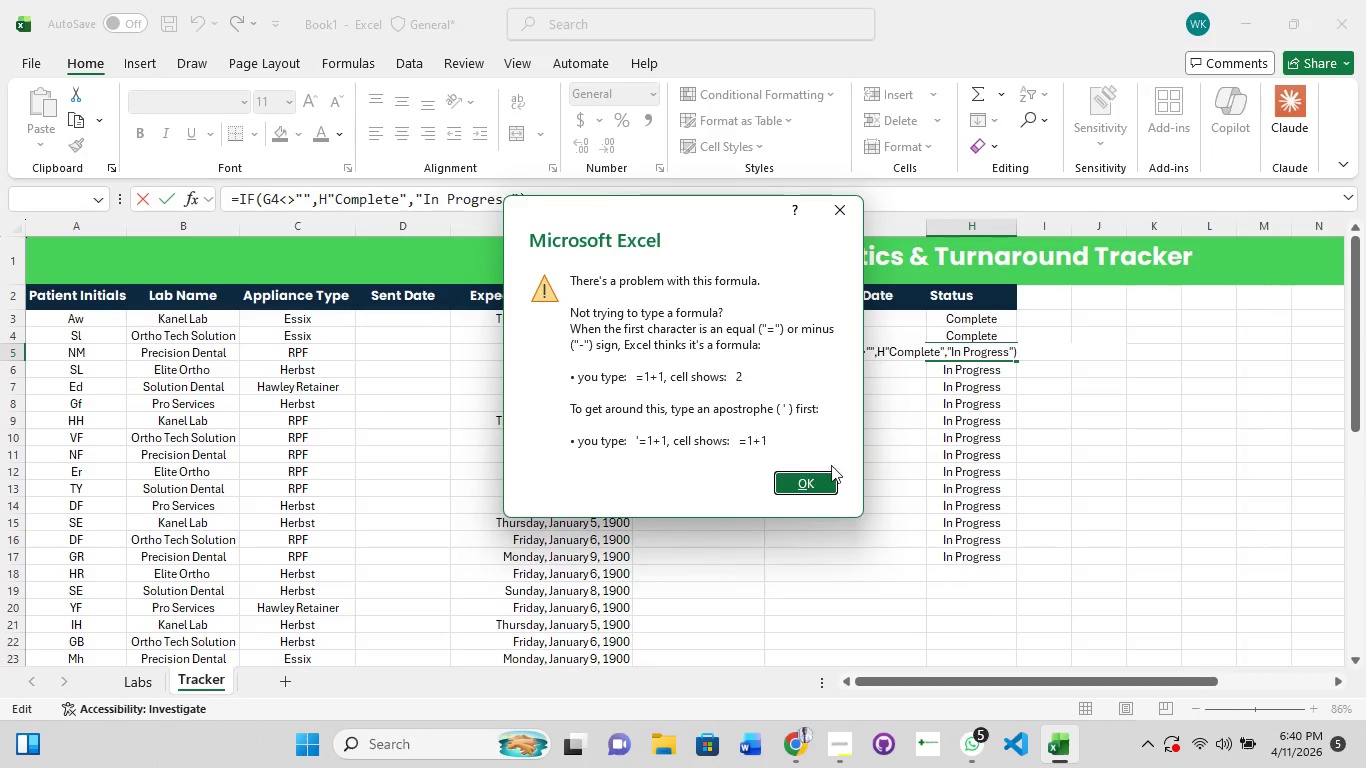 
left_click([808, 479])
 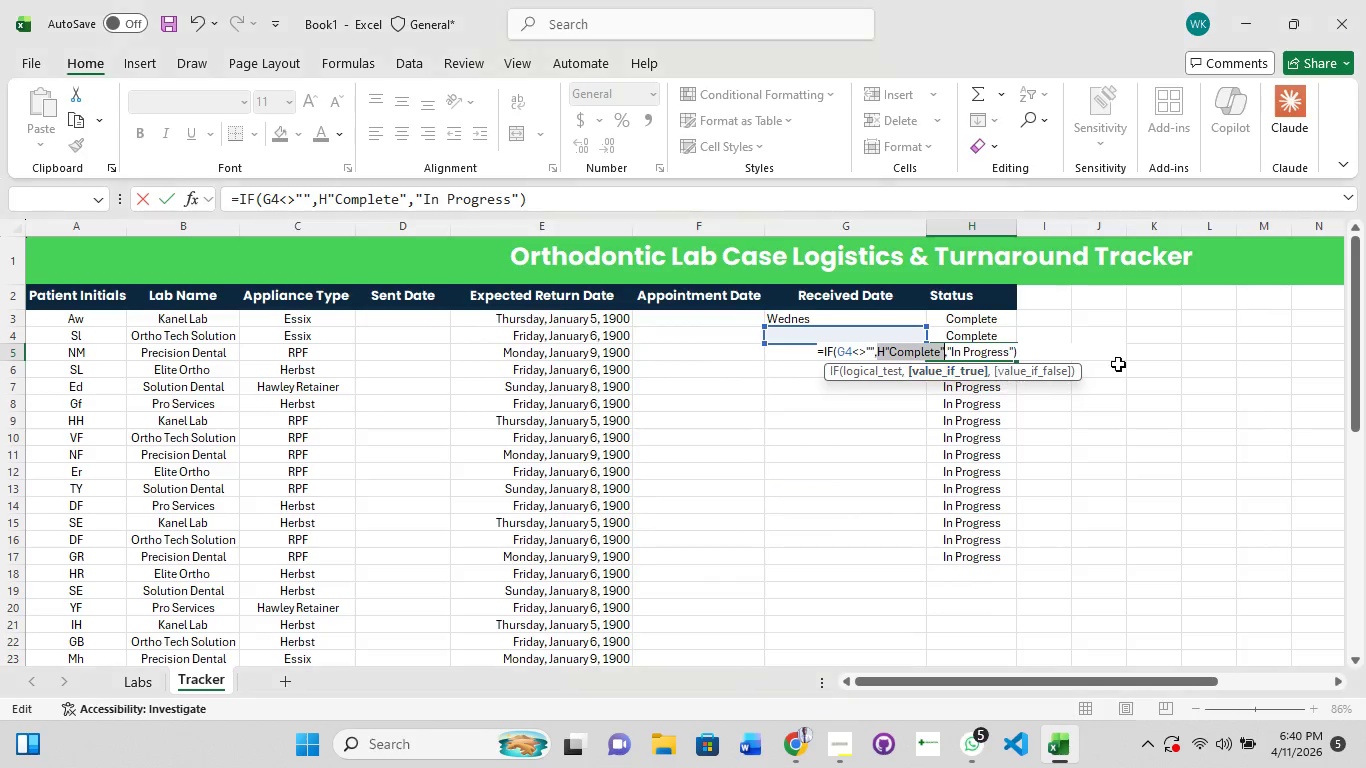 
left_click([1118, 364])
 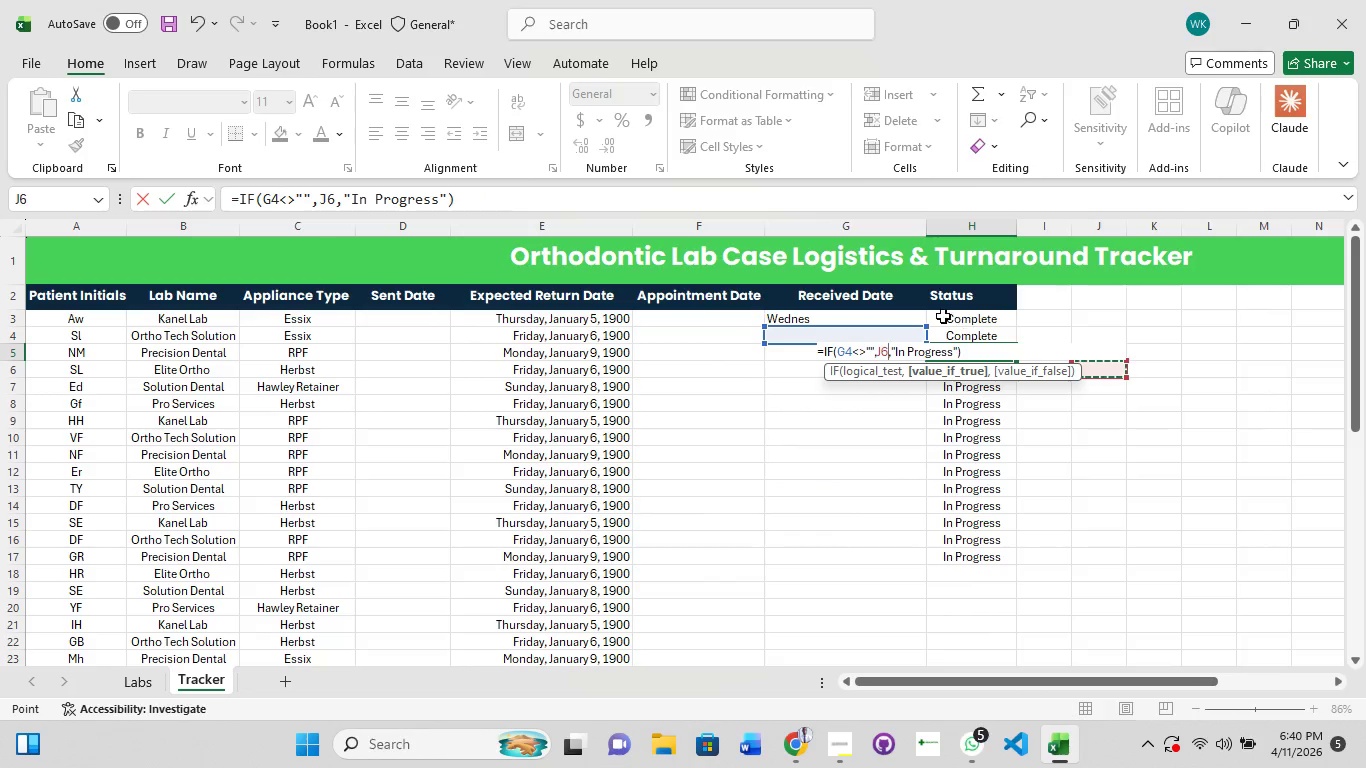 
left_click([943, 316])
 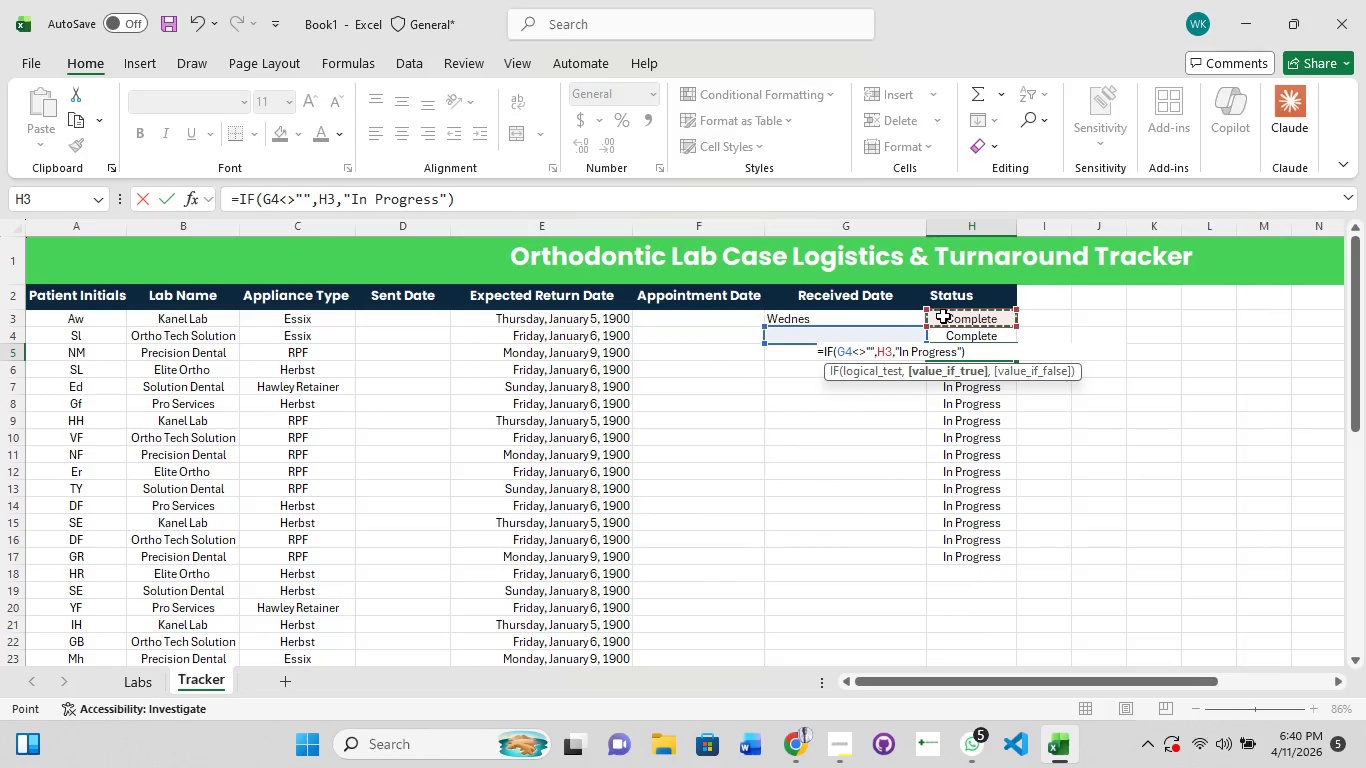 
key(Control+Z)
 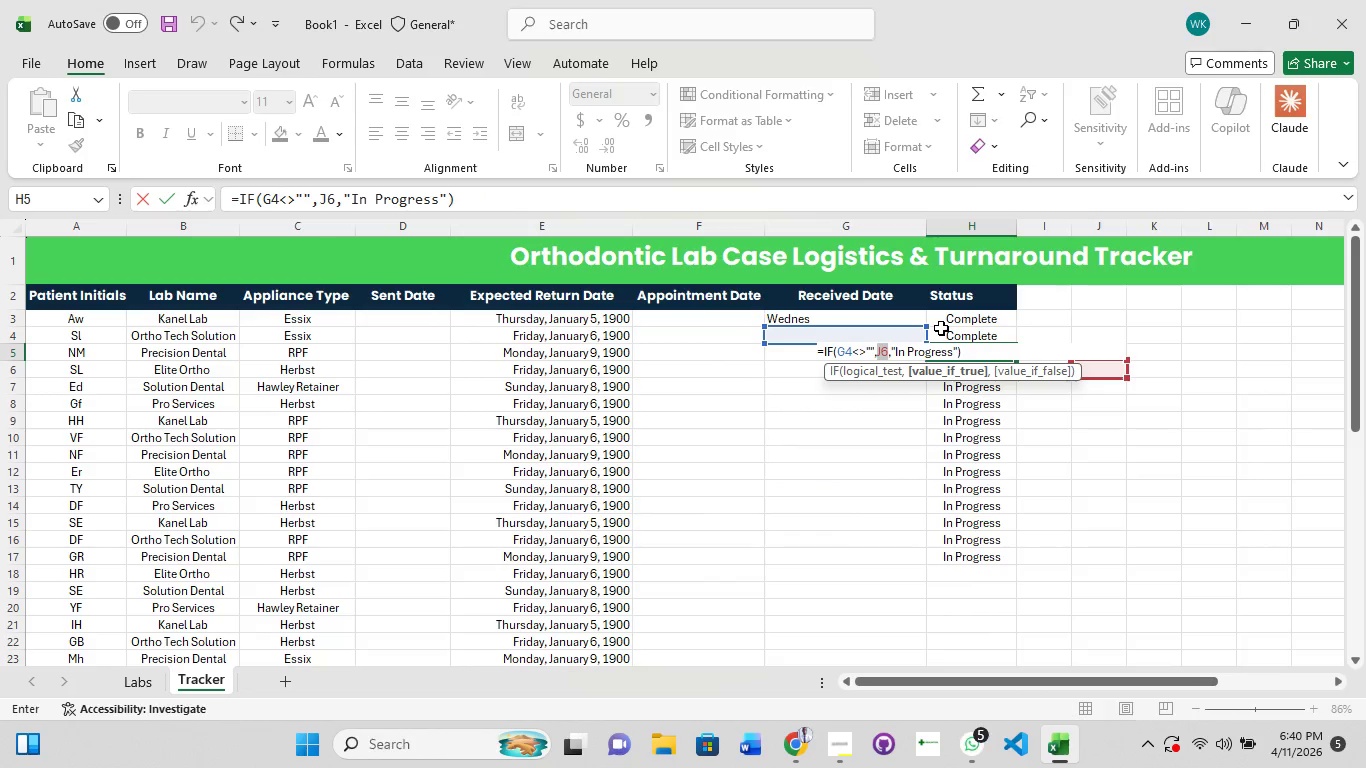 
key(Control+Z)
 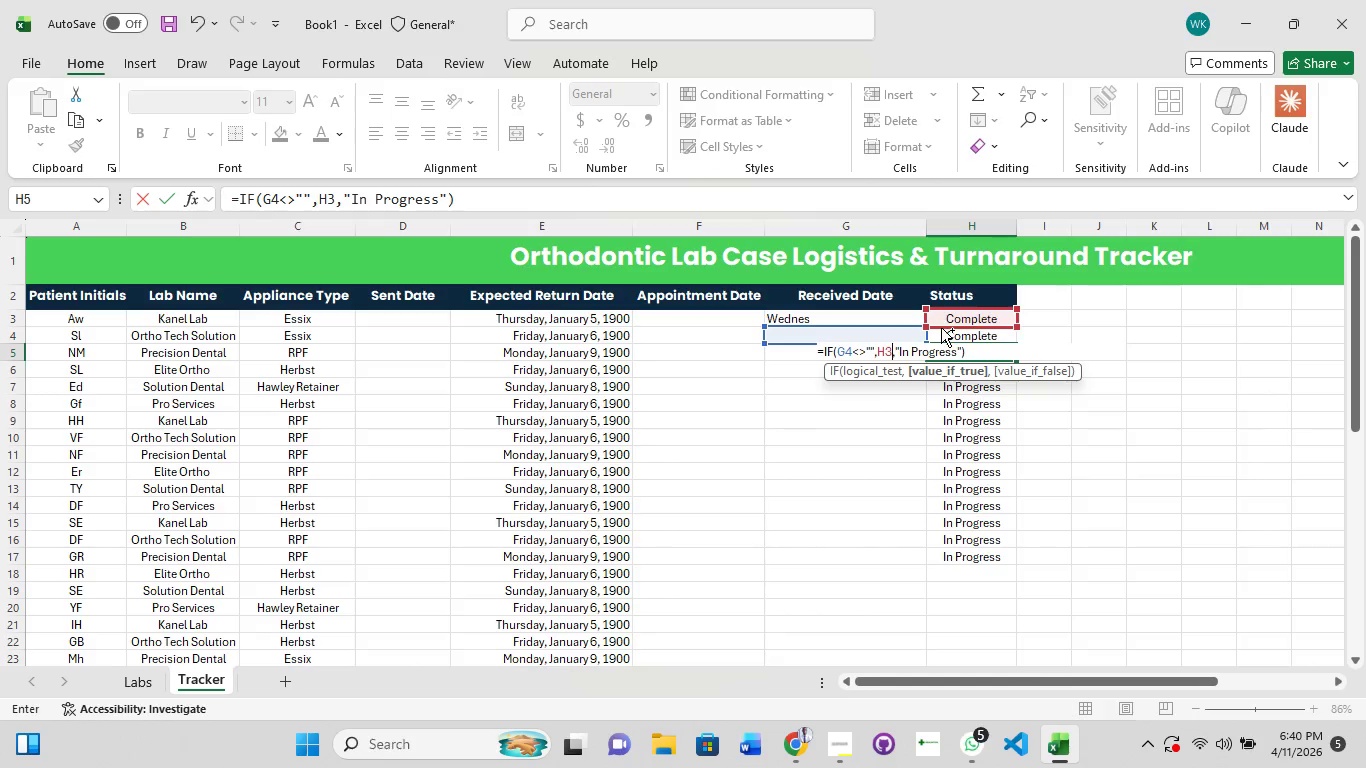 
key(Control+Z)
 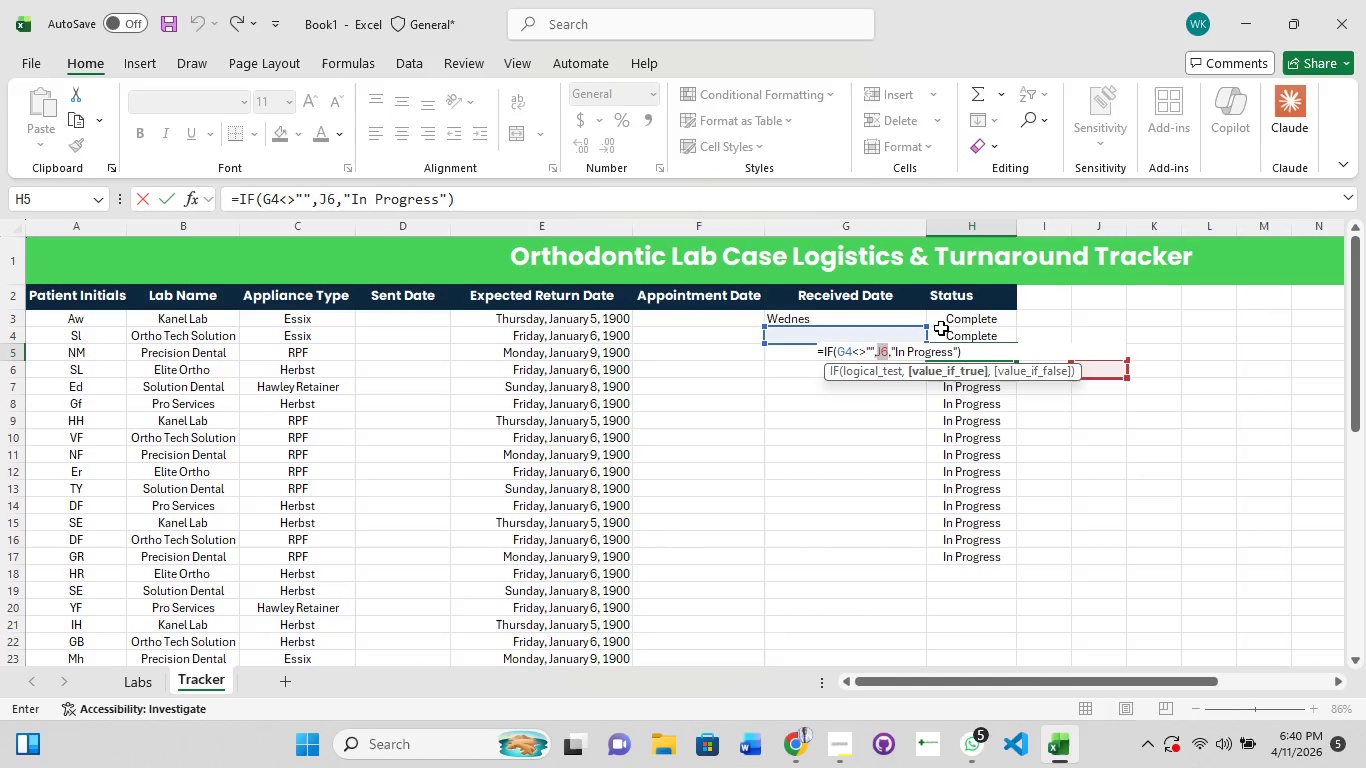 
key(Control+Z)
 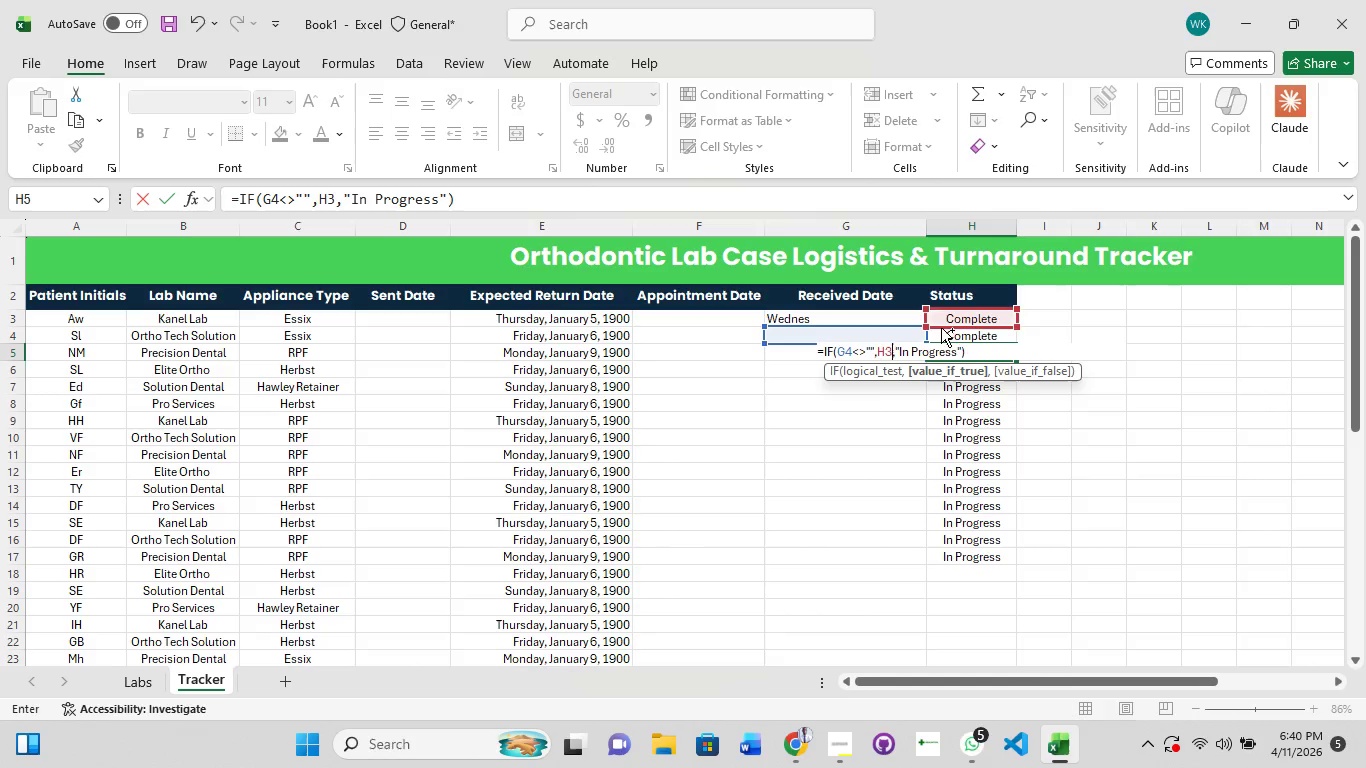 
key(Control+Z)
 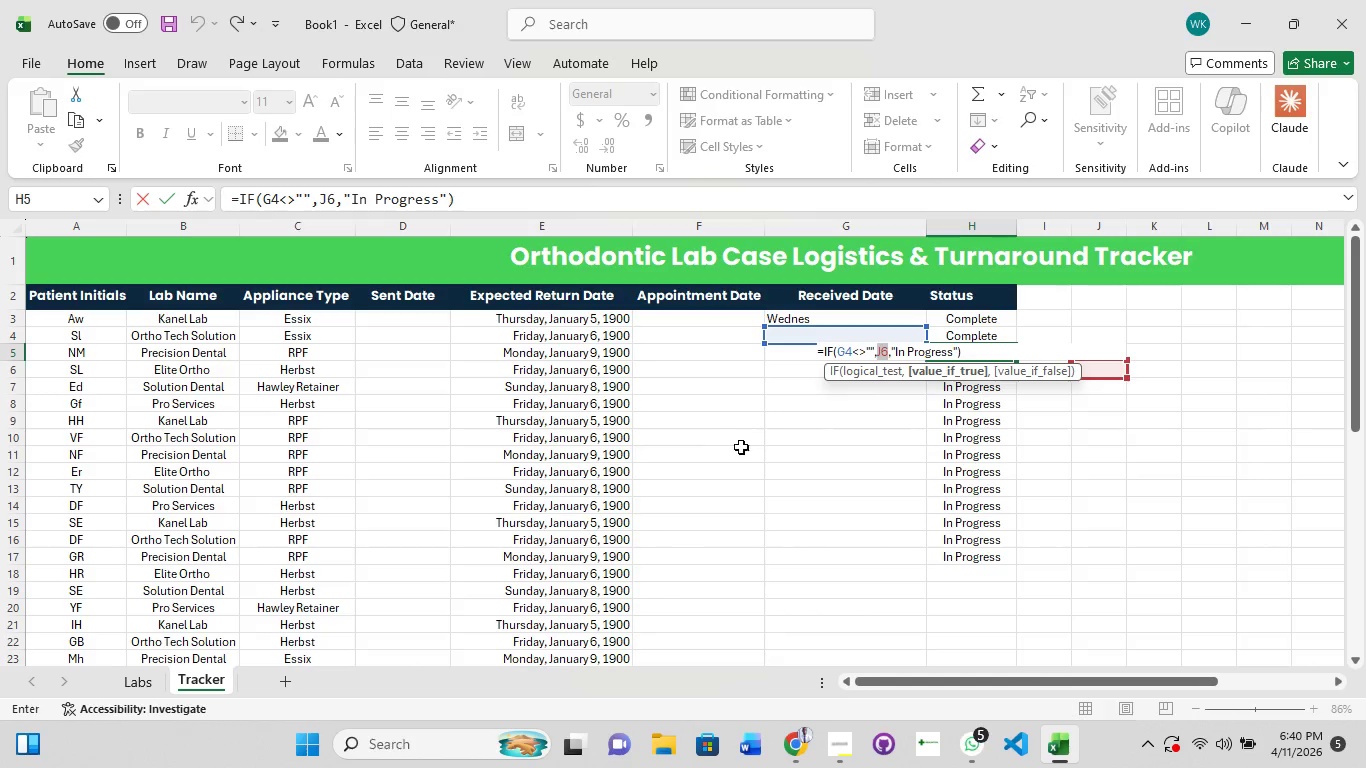 
left_click([739, 450])
 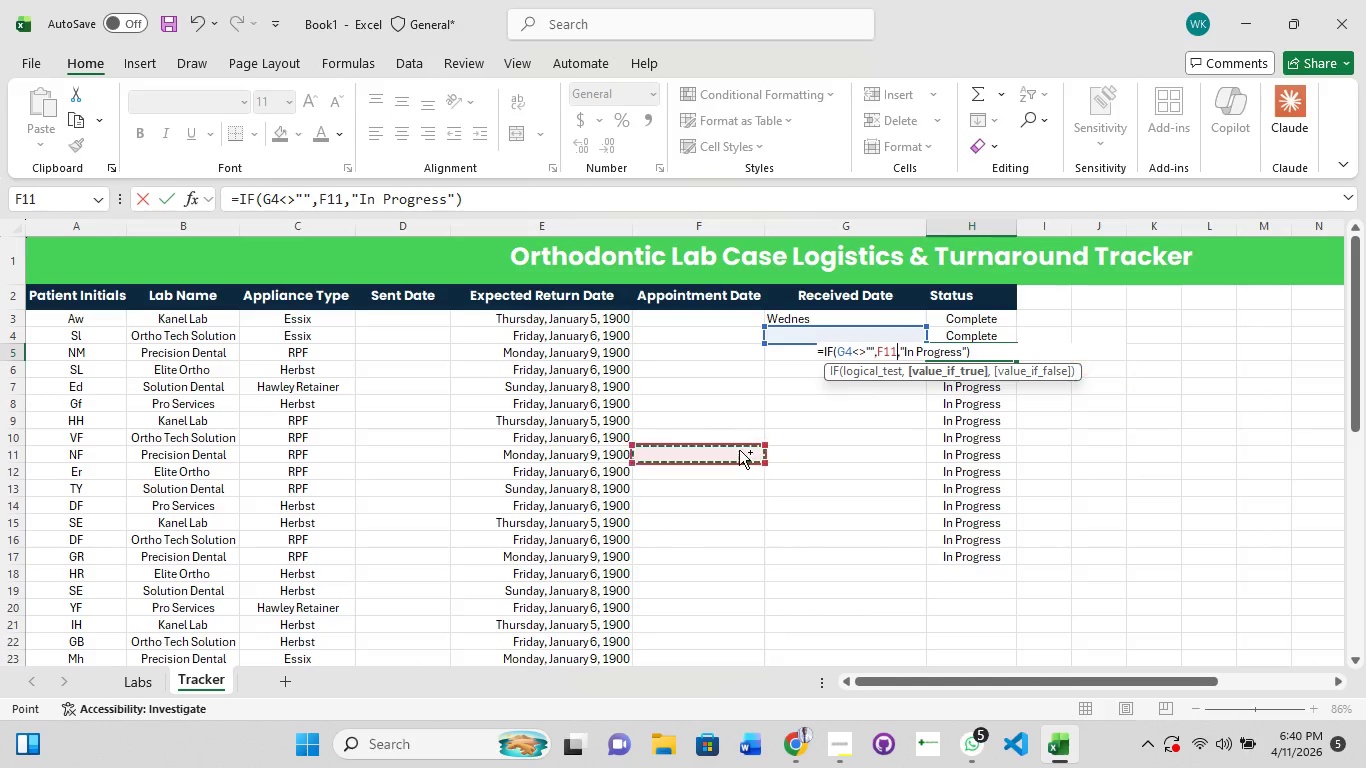 
key(Control+Z)
 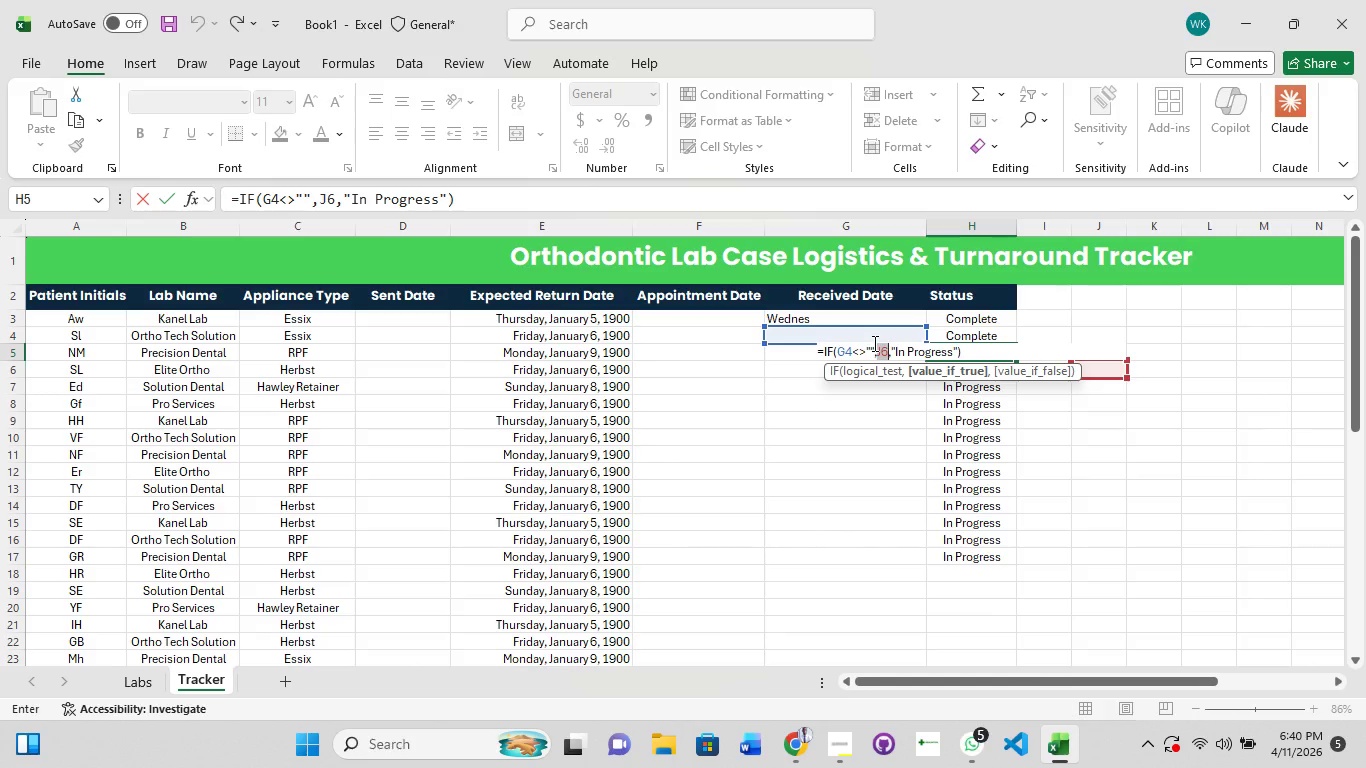 
key(Escape)
 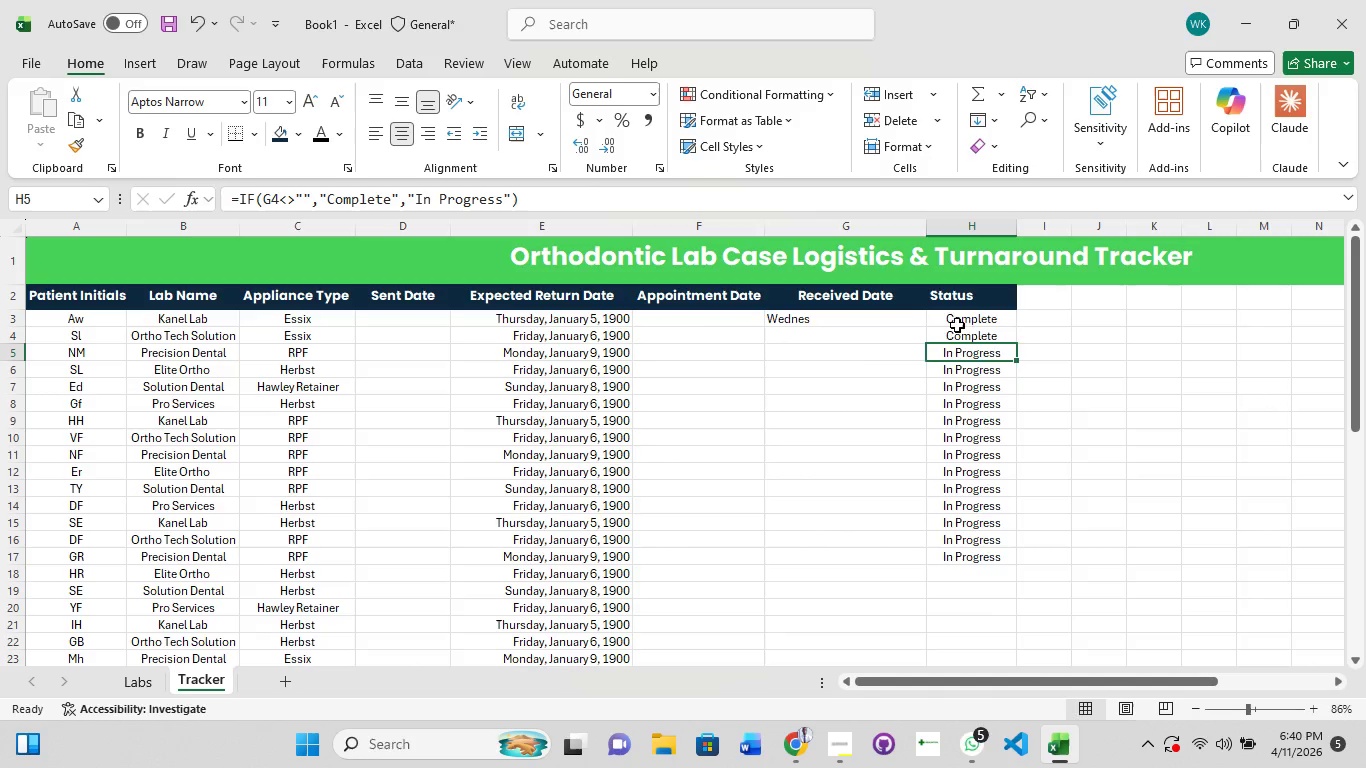 
left_click([961, 320])
 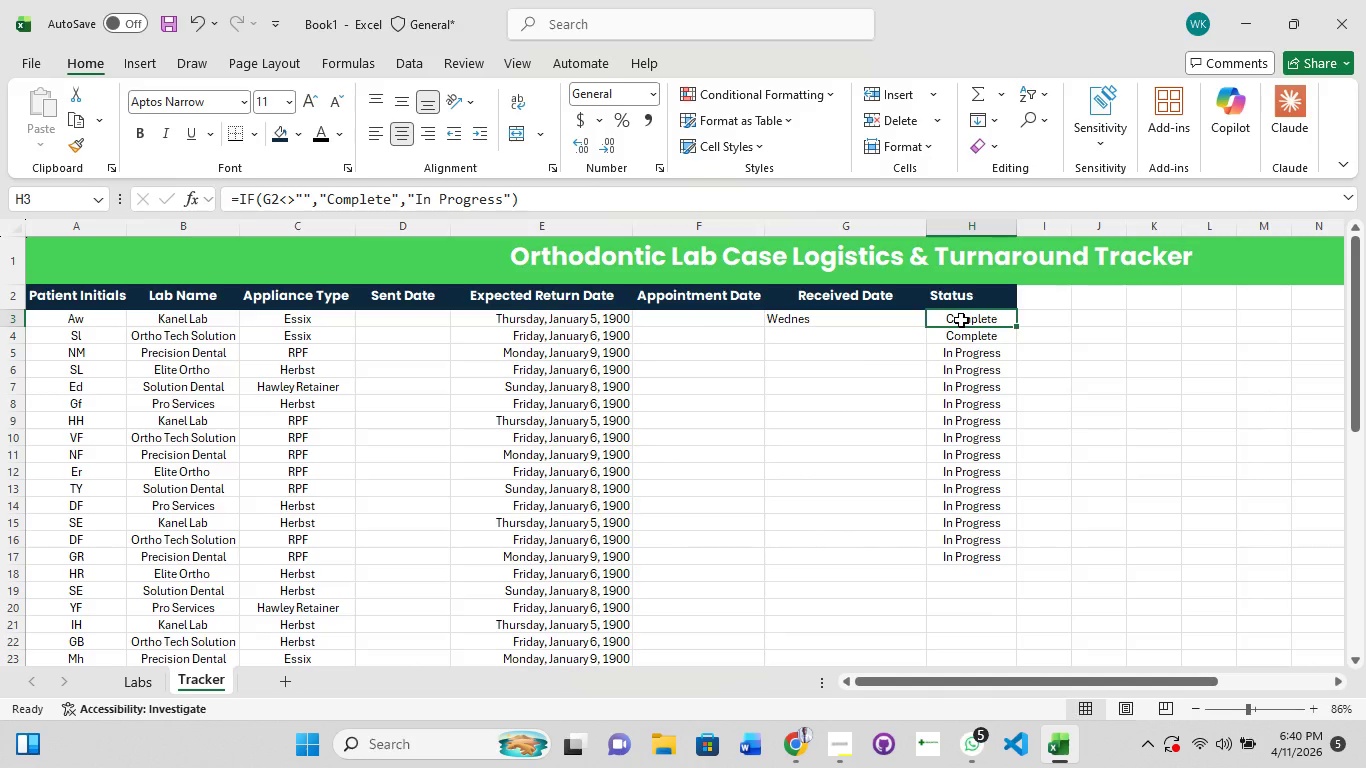 
hold_key(key=ShiftLeft, duration=1.5)
left_click_drag(start_coordinate=[961, 320], to_coordinate=[960, 565])
 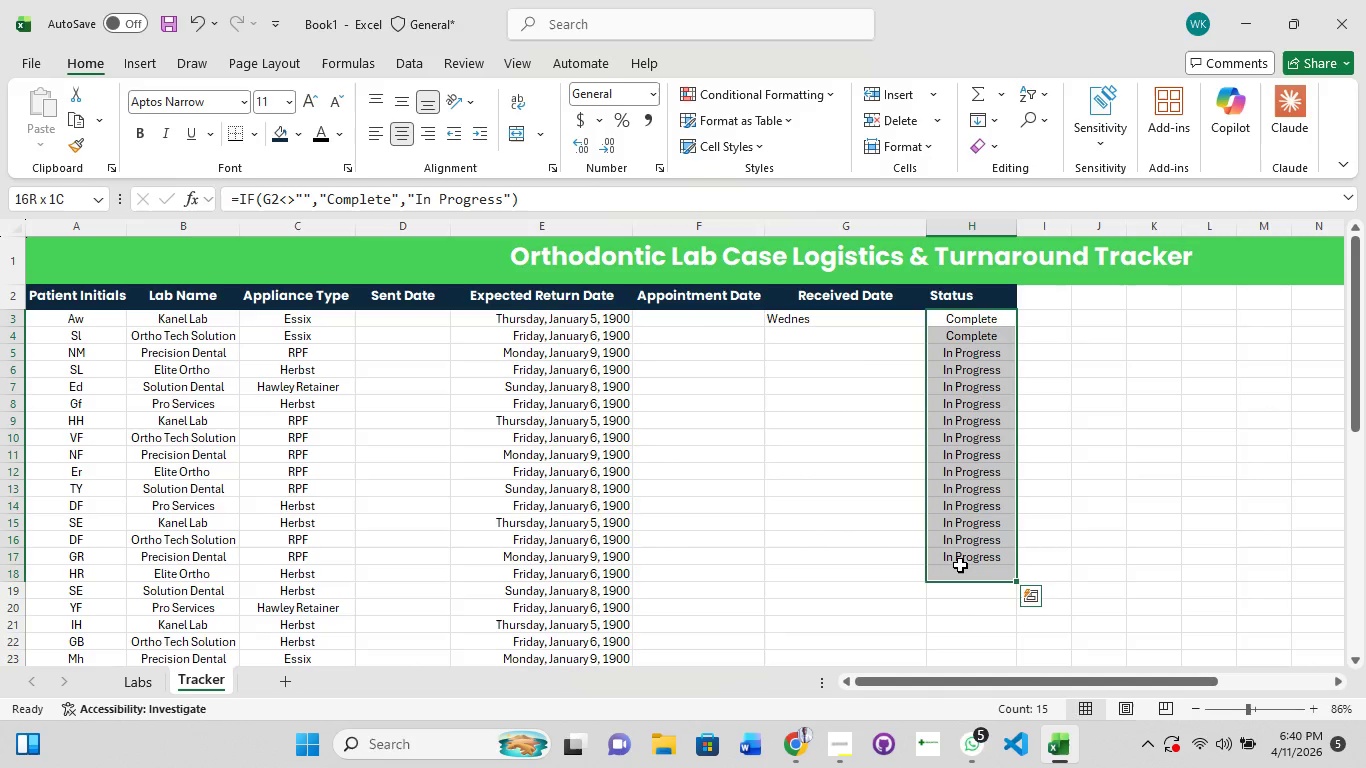 
key(Shift+ShiftLeft)
 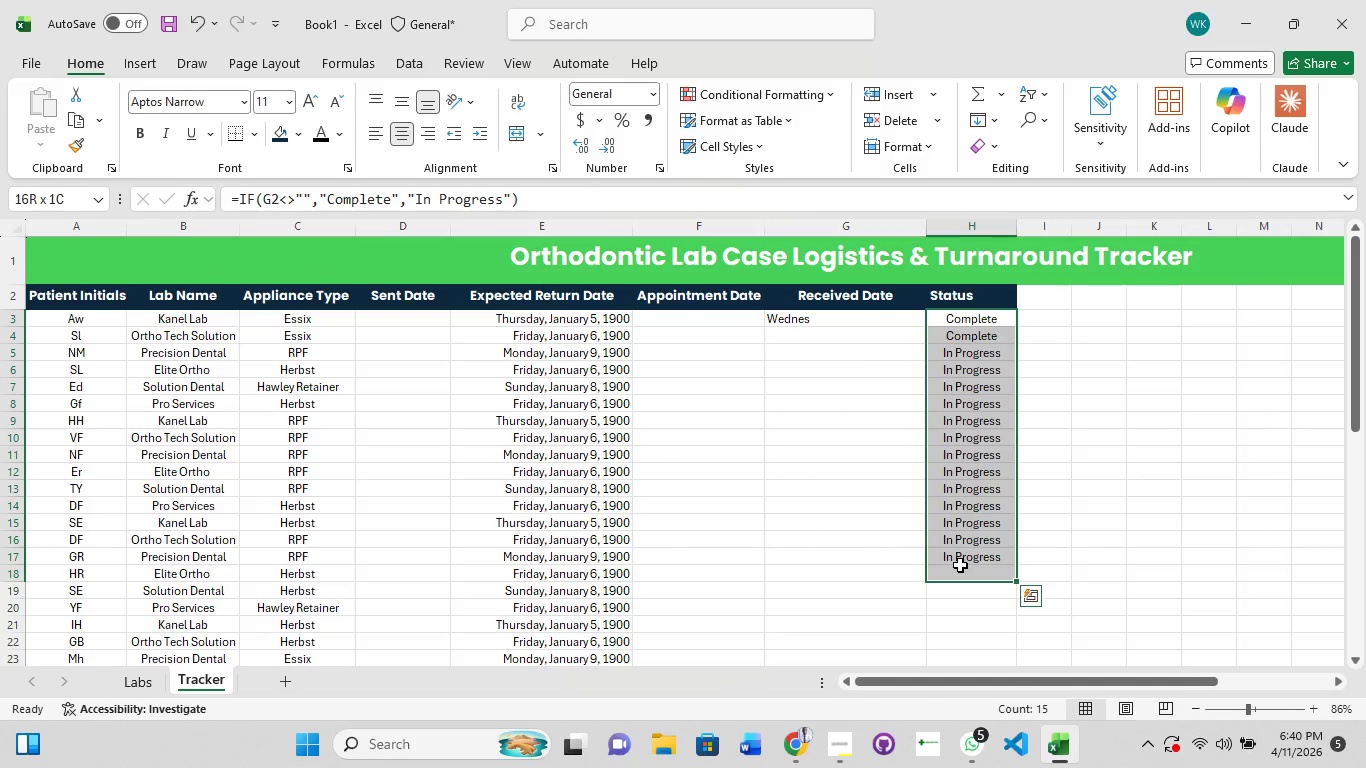 
key(Shift+ShiftLeft)
 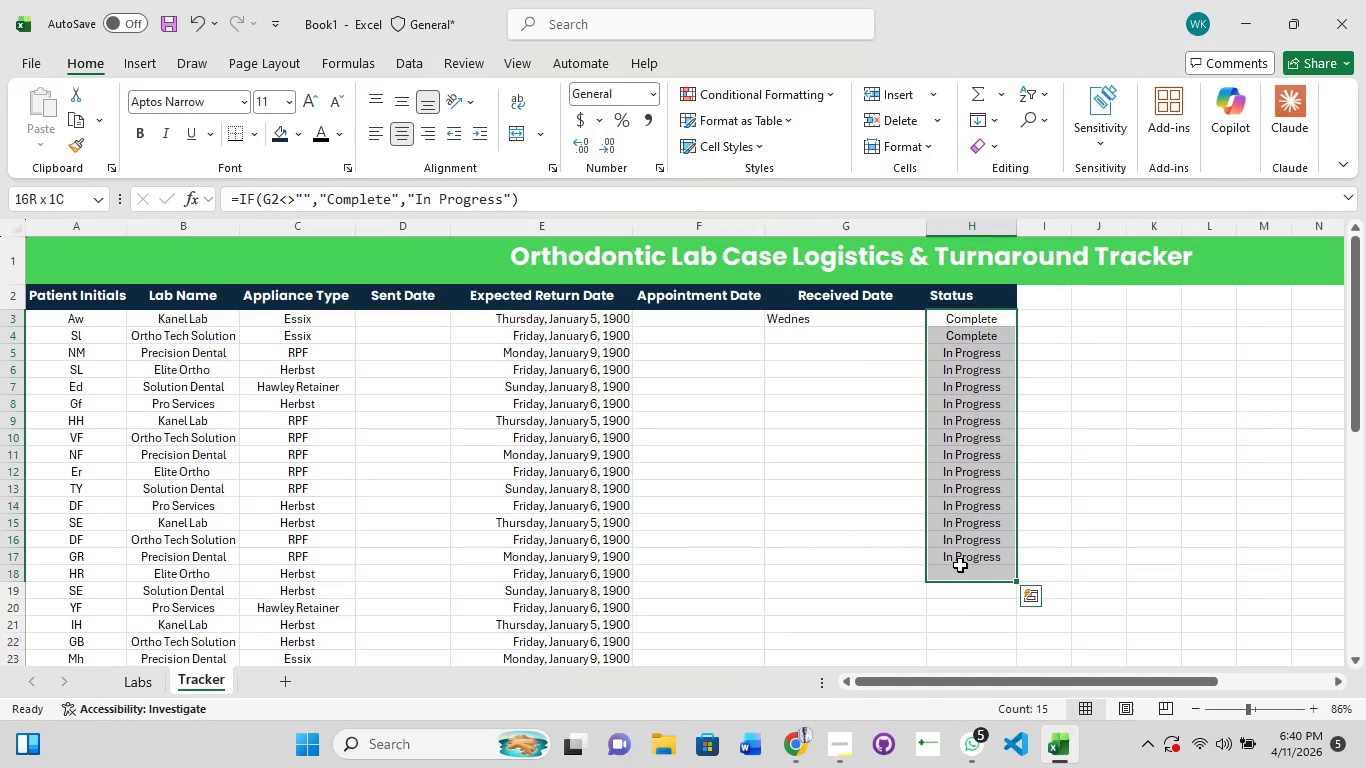 
hold_key(key=ShiftLeft, duration=7.33)
 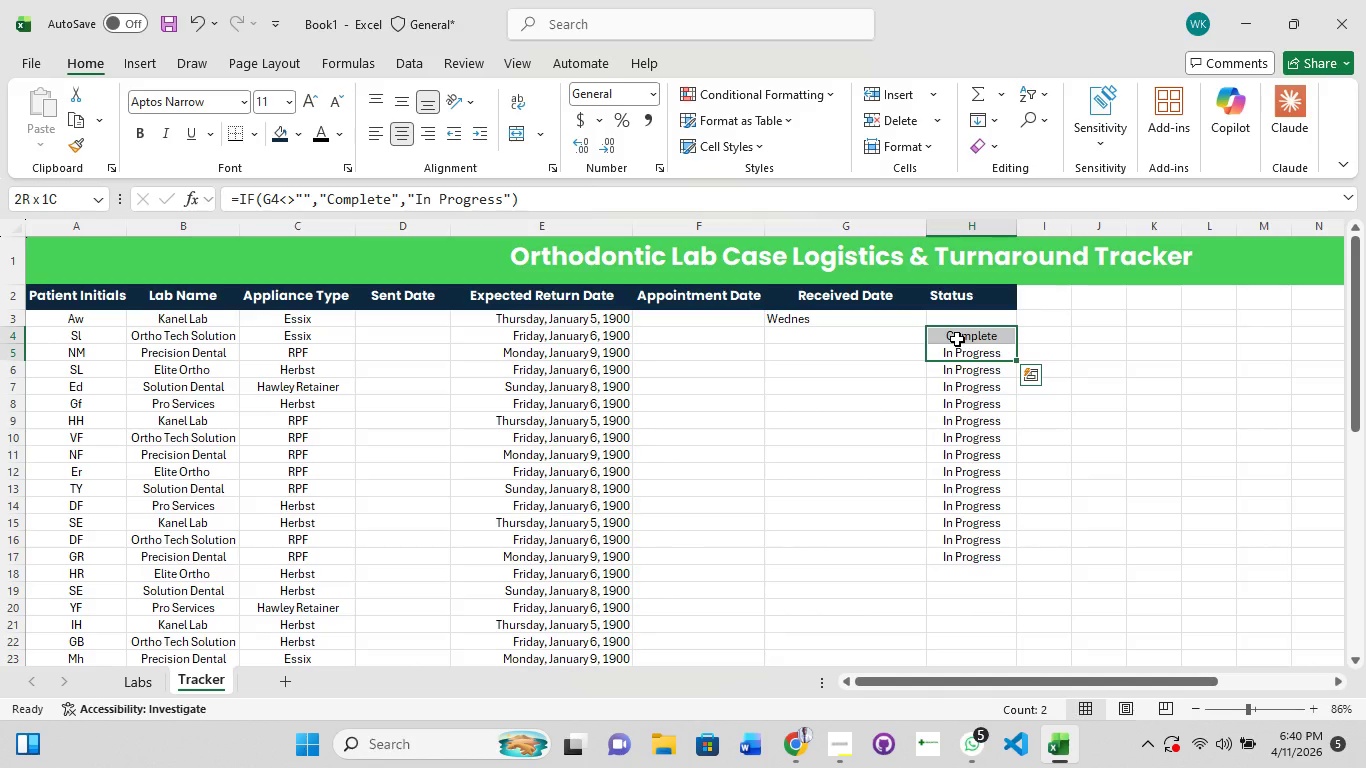 
key(Backspace)
 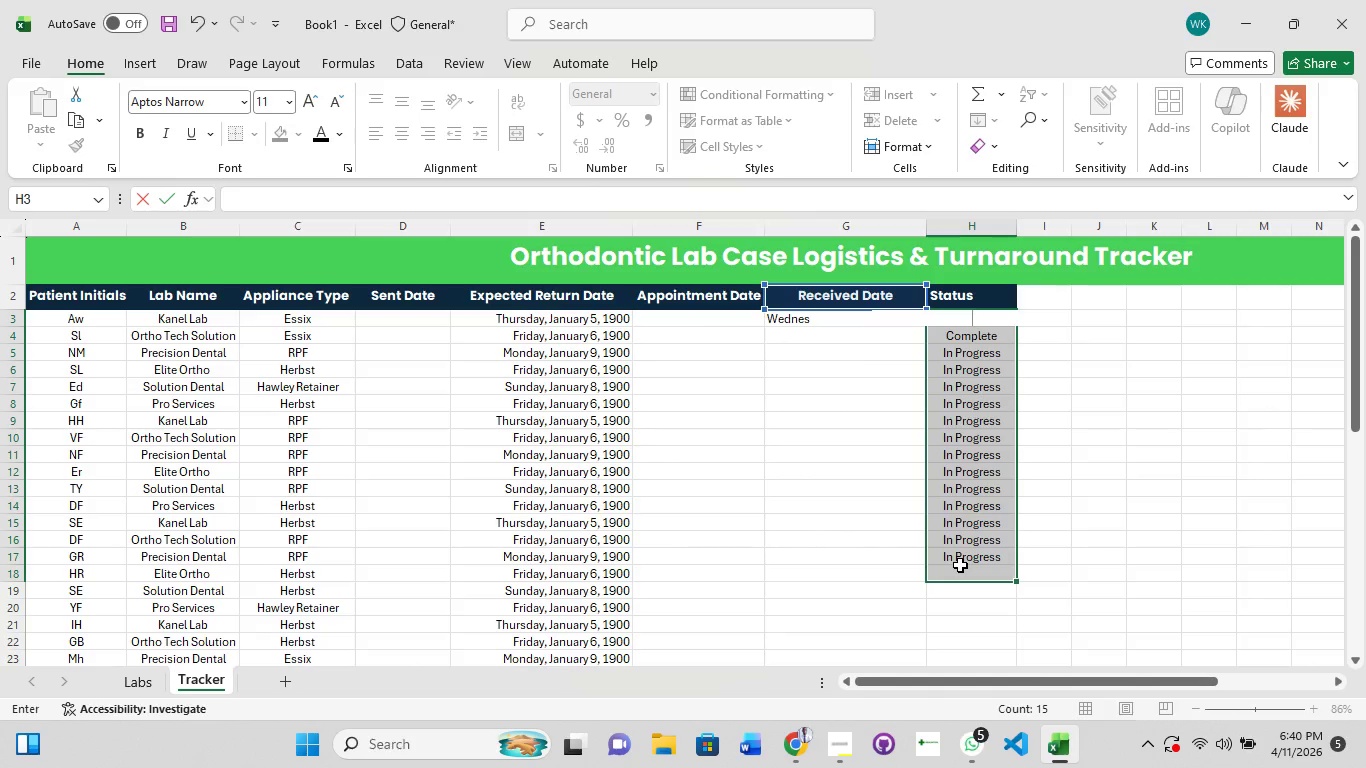 
hold_key(key=Delete, duration=0.34)
 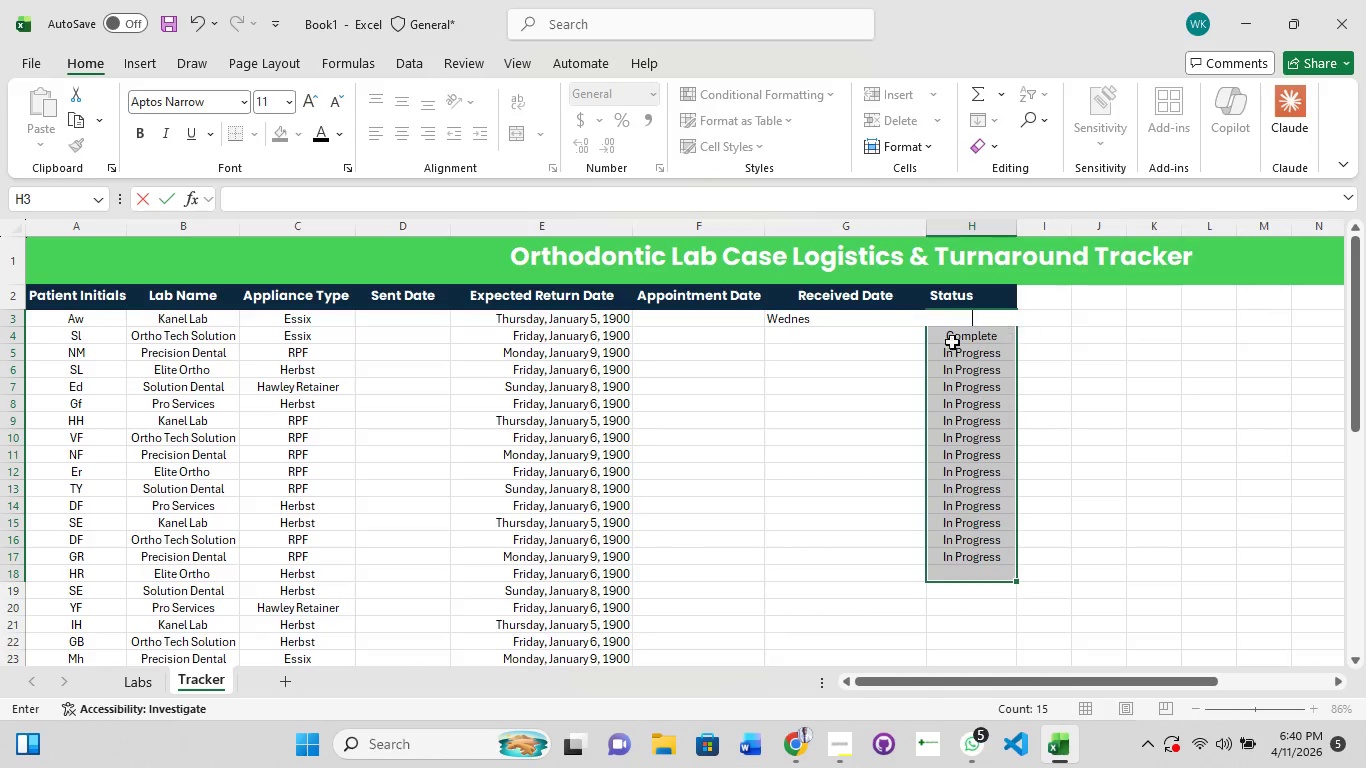 
left_click([938, 352])
 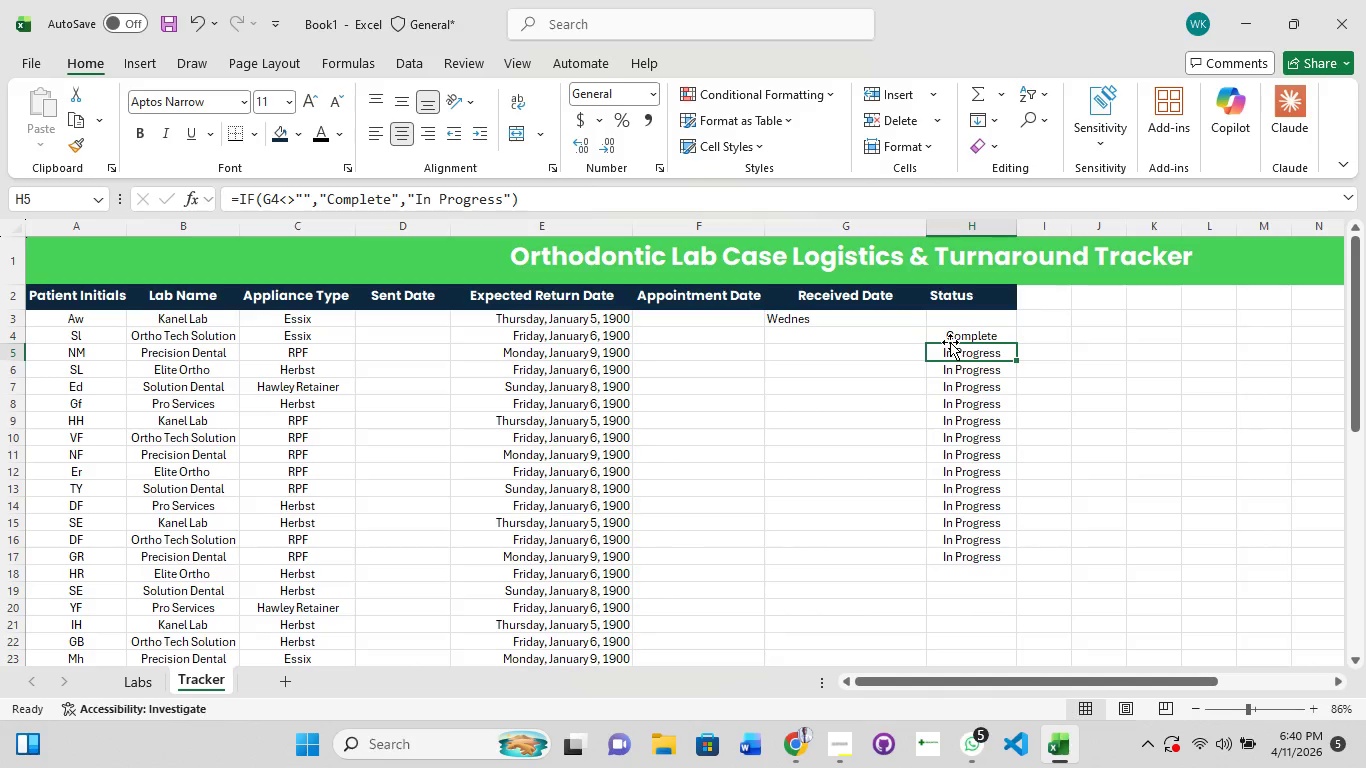 
left_click([951, 341])
 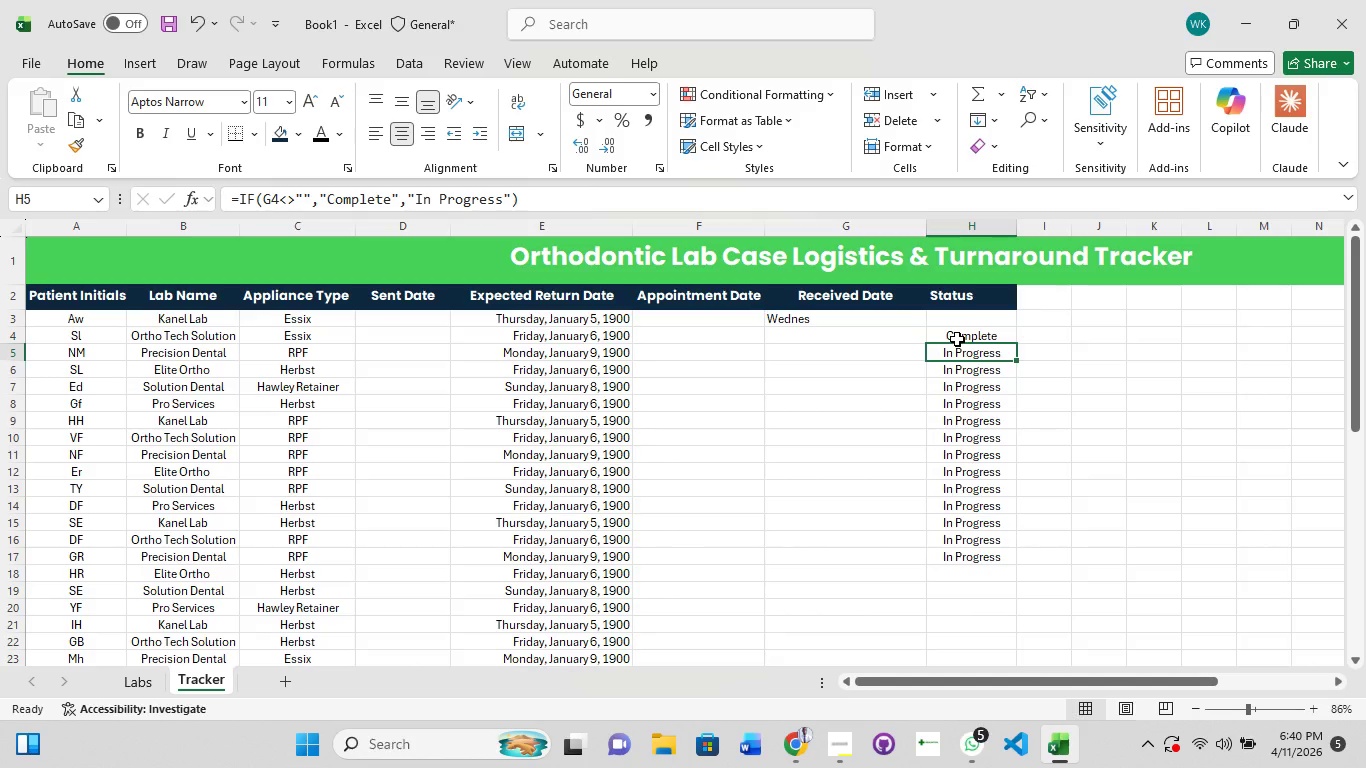 
hold_key(key=ShiftLeft, duration=1.51)
left_click([957, 339])
 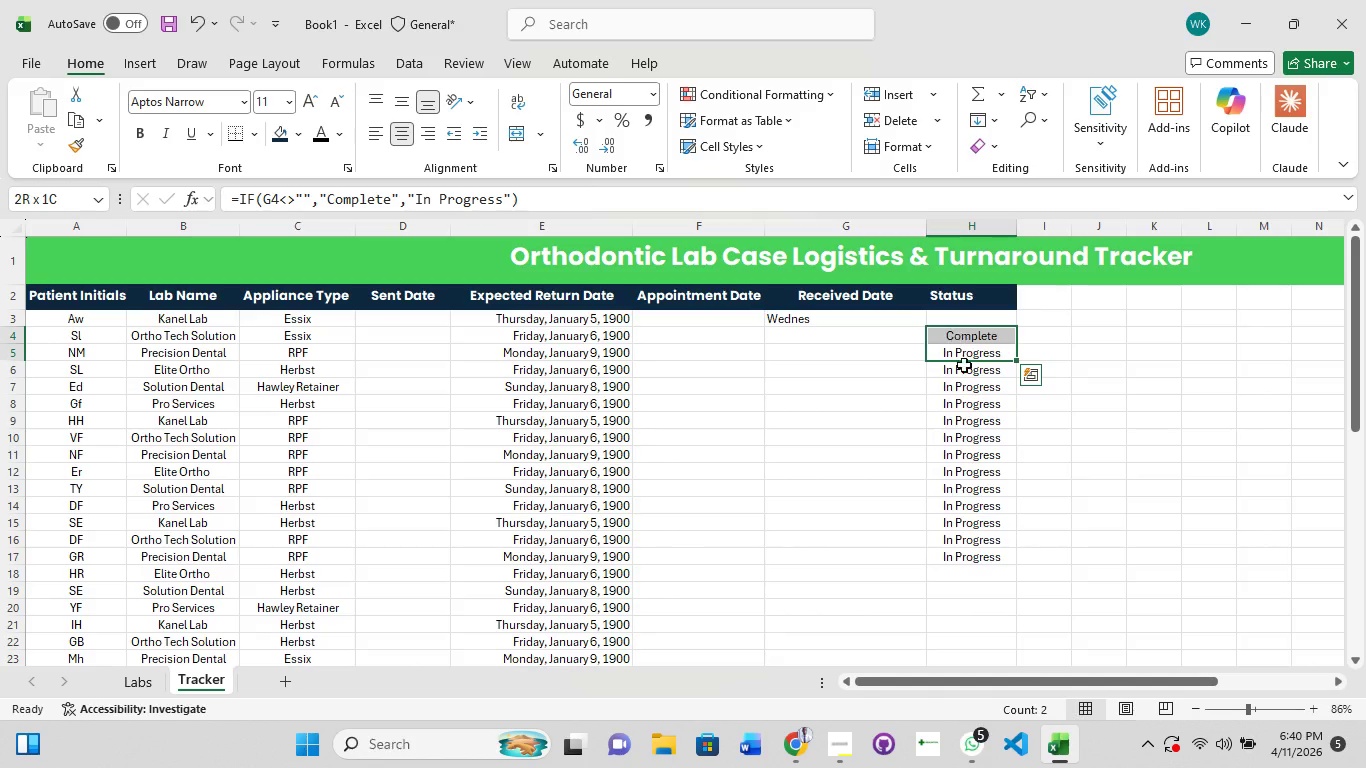 
left_click_drag(start_coordinate=[968, 373], to_coordinate=[968, 383])
 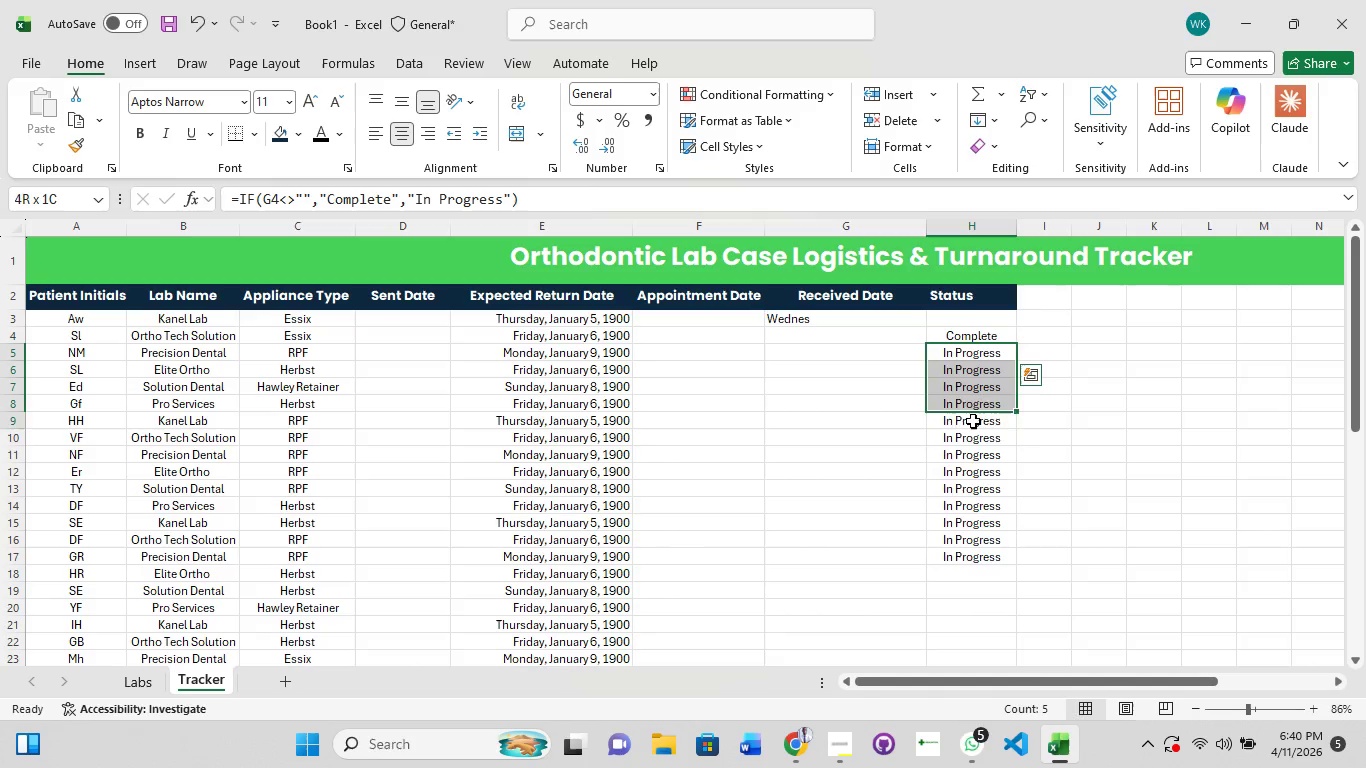 
left_click_drag(start_coordinate=[969, 411], to_coordinate=[981, 483])
 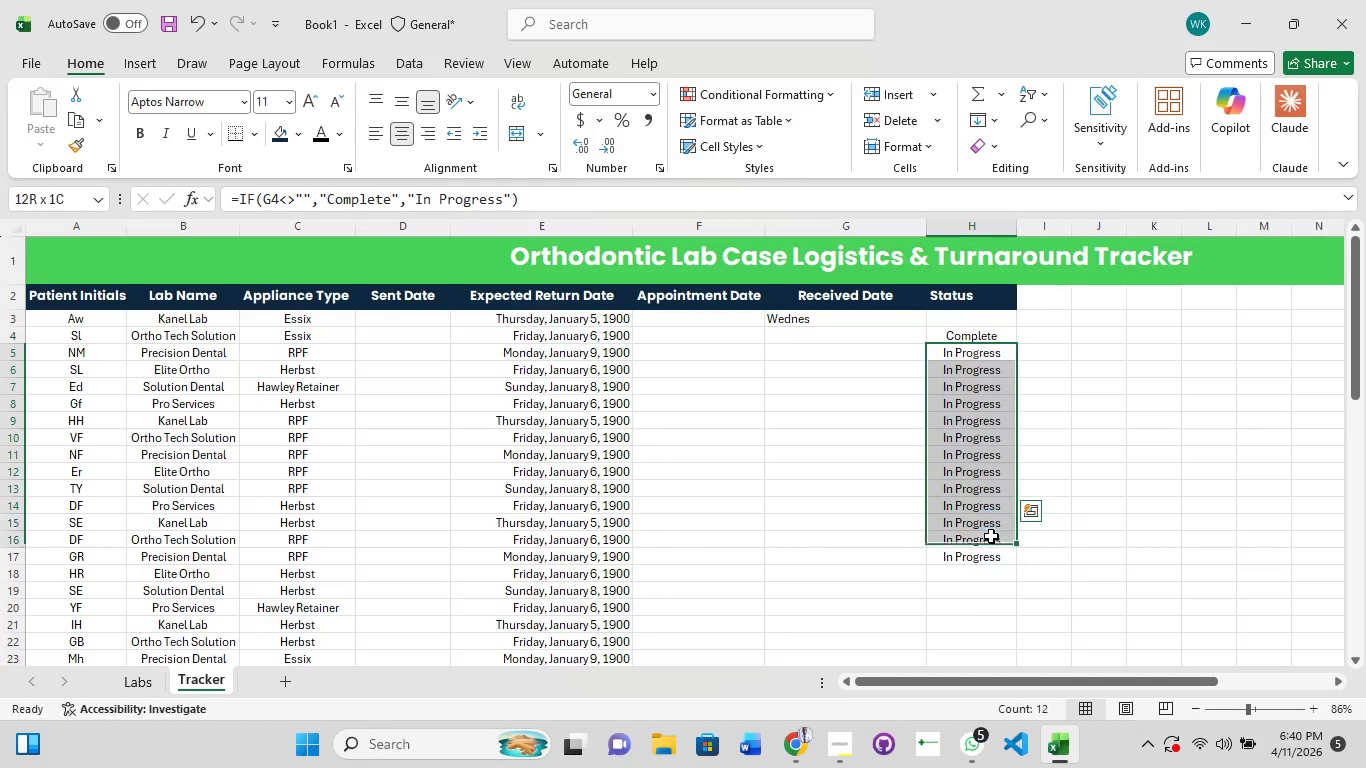 
hold_key(key=ShiftLeft, duration=1.24)
left_click_drag(start_coordinate=[981, 488], to_coordinate=[986, 509])
 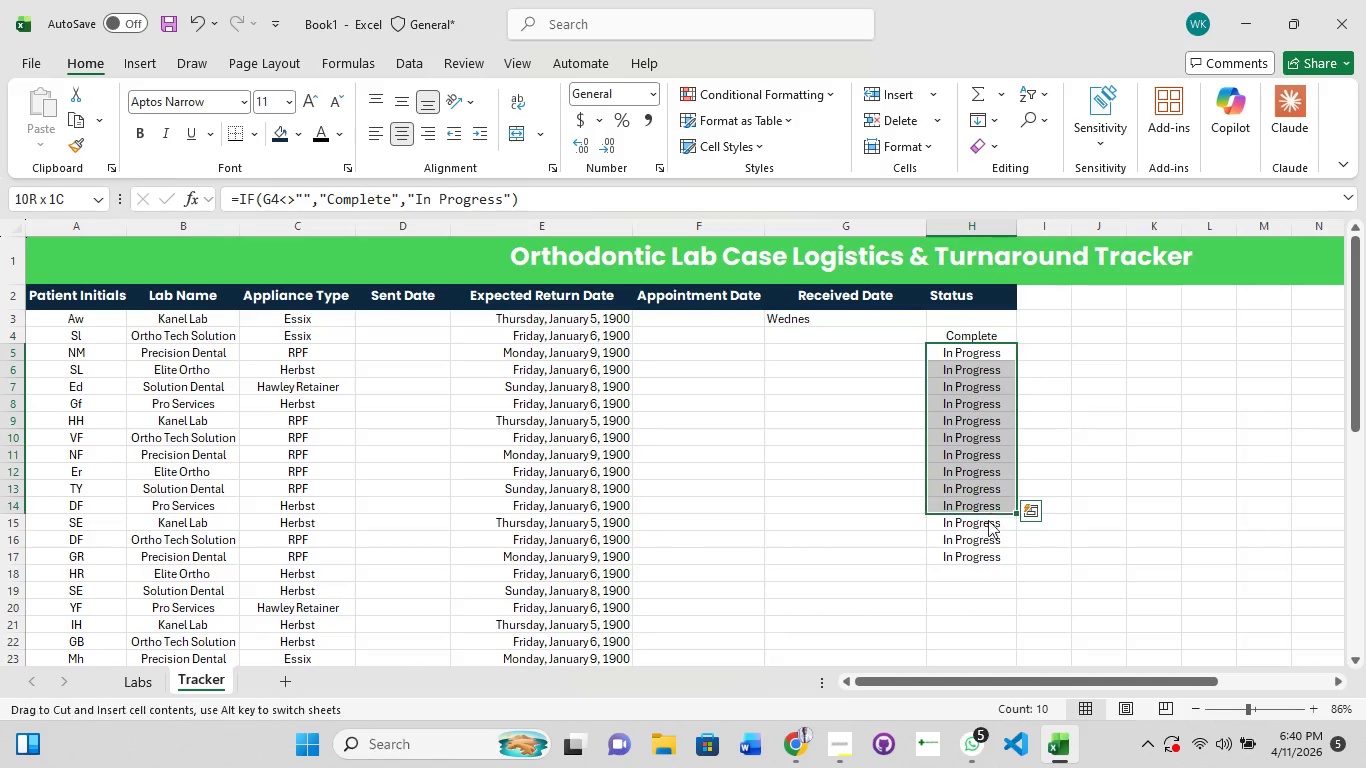 
left_click_drag(start_coordinate=[988, 515], to_coordinate=[988, 521])
 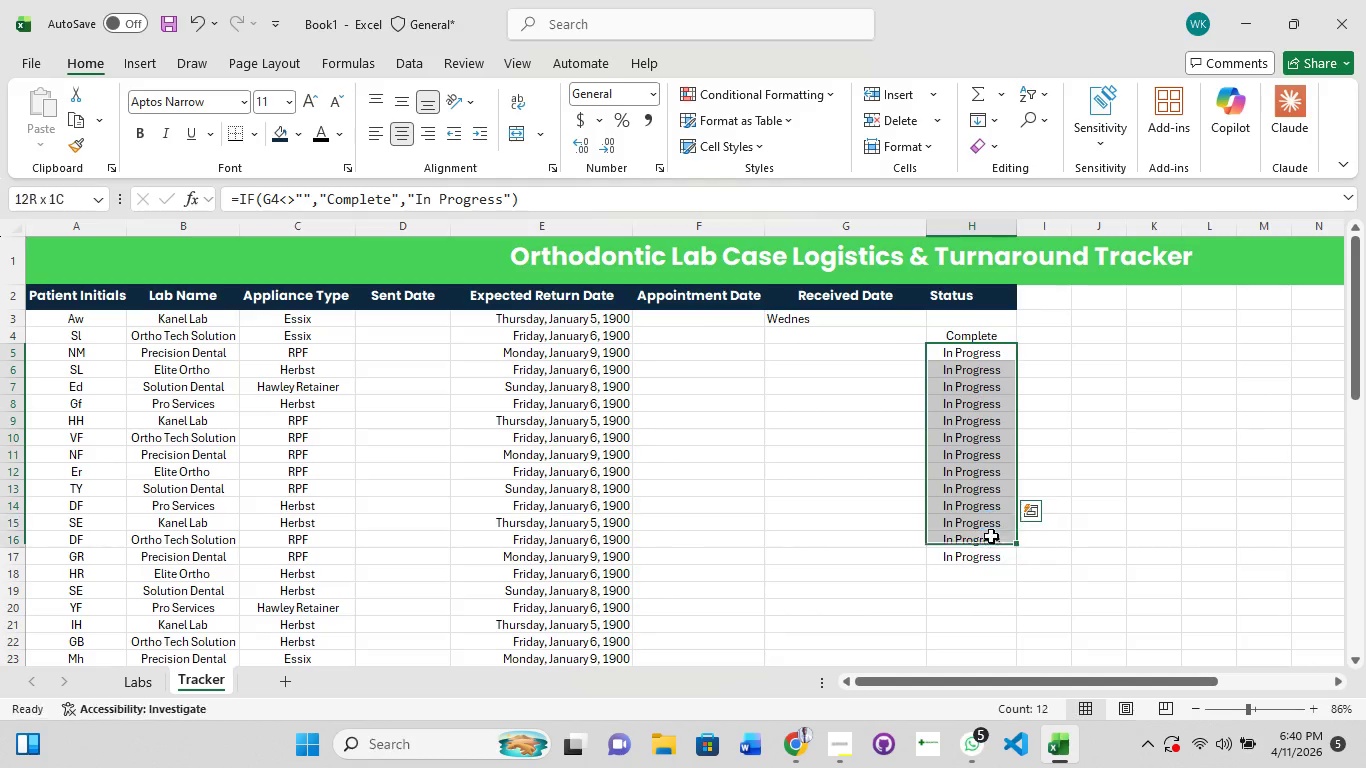 
left_click_drag(start_coordinate=[990, 529], to_coordinate=[991, 536])
 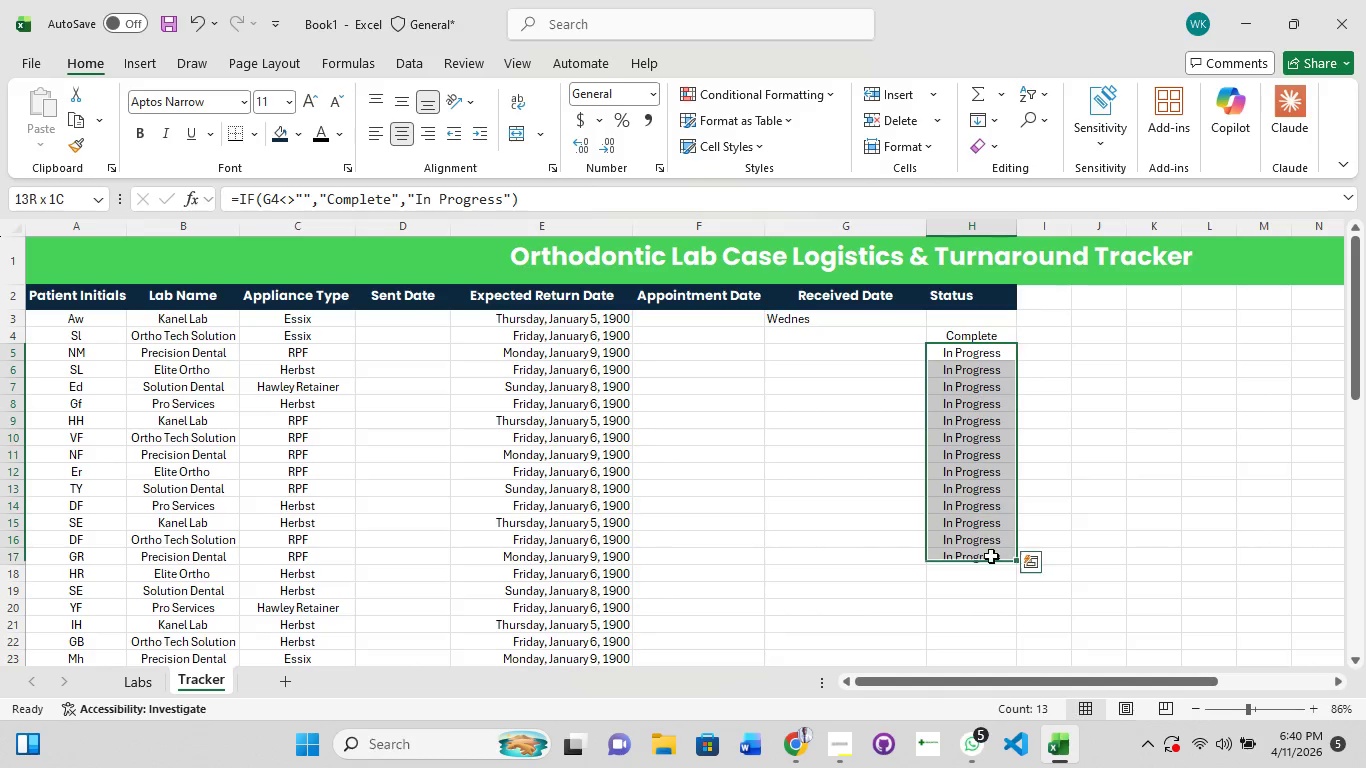 
left_click_drag(start_coordinate=[991, 542], to_coordinate=[991, 556])
 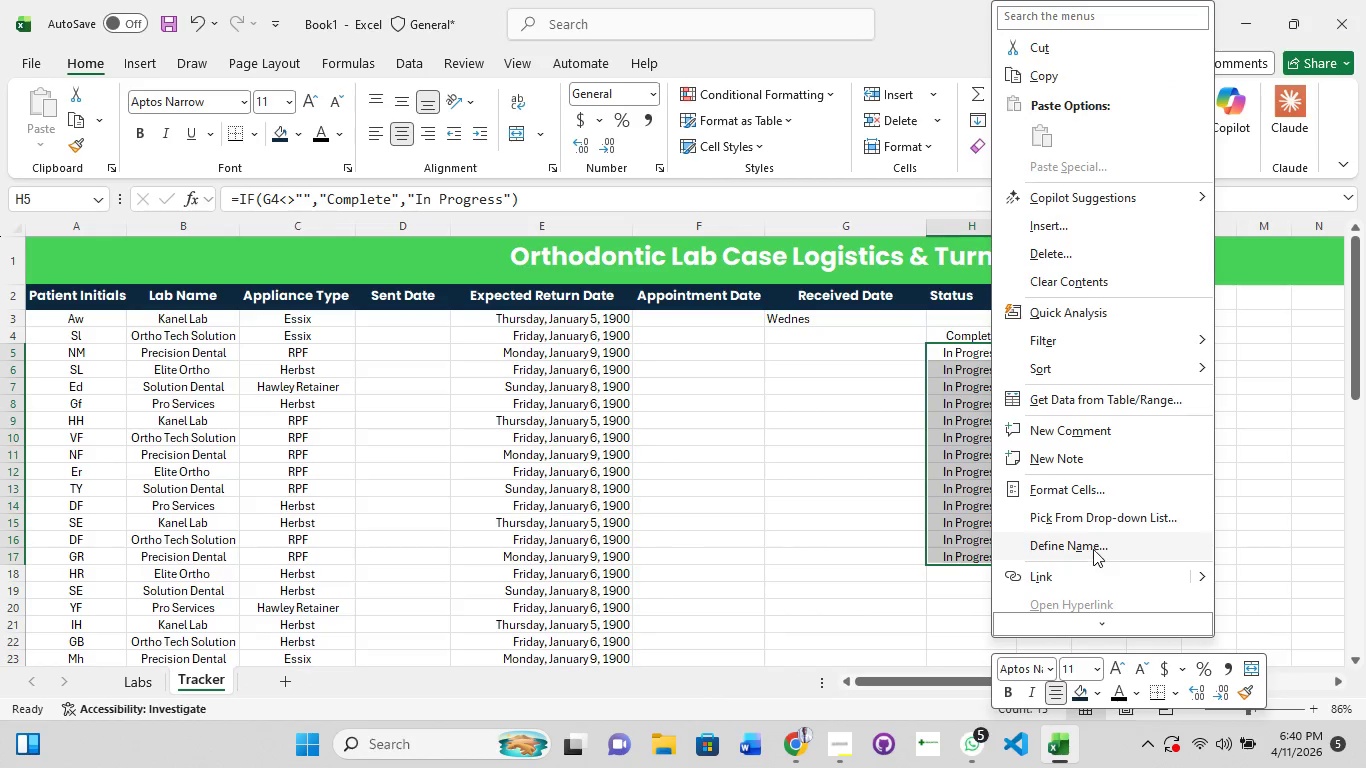 
left_click([1042, 253])
 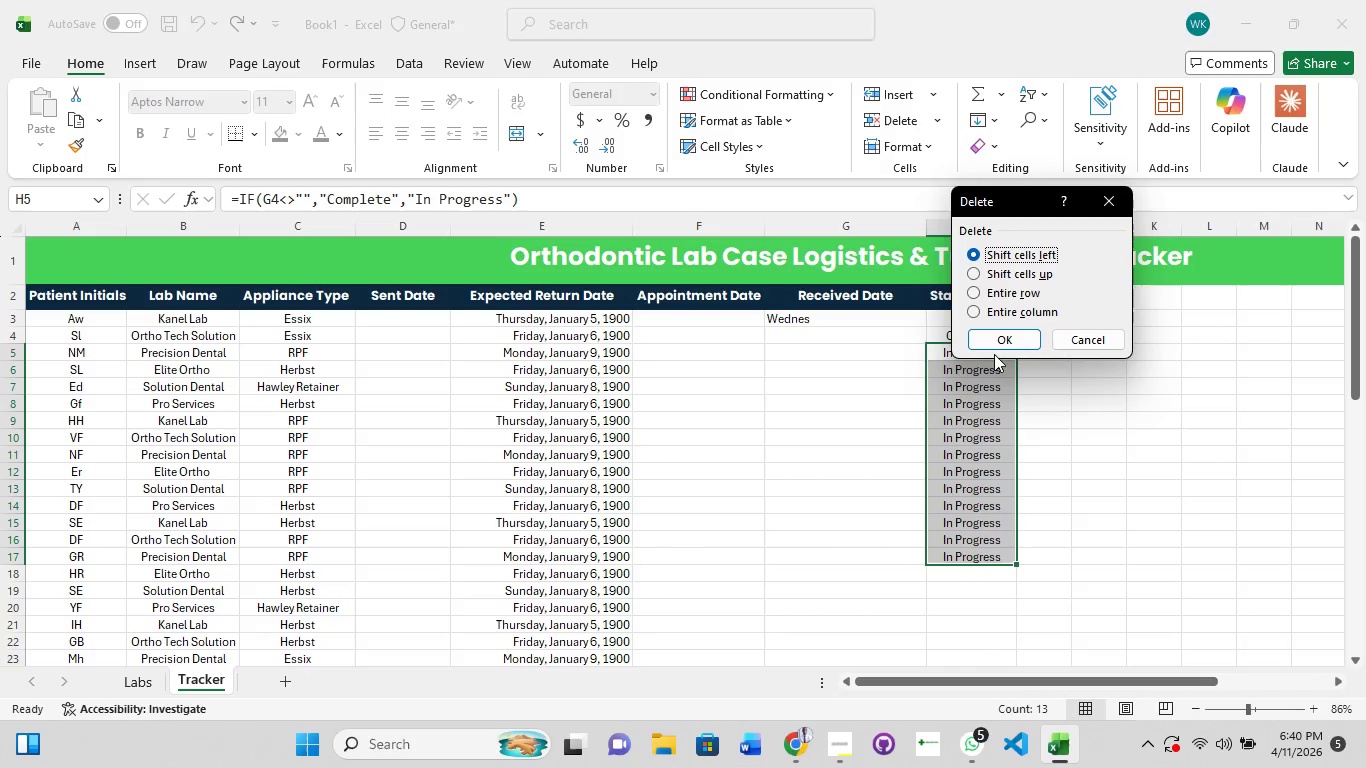 
left_click([1008, 338])
 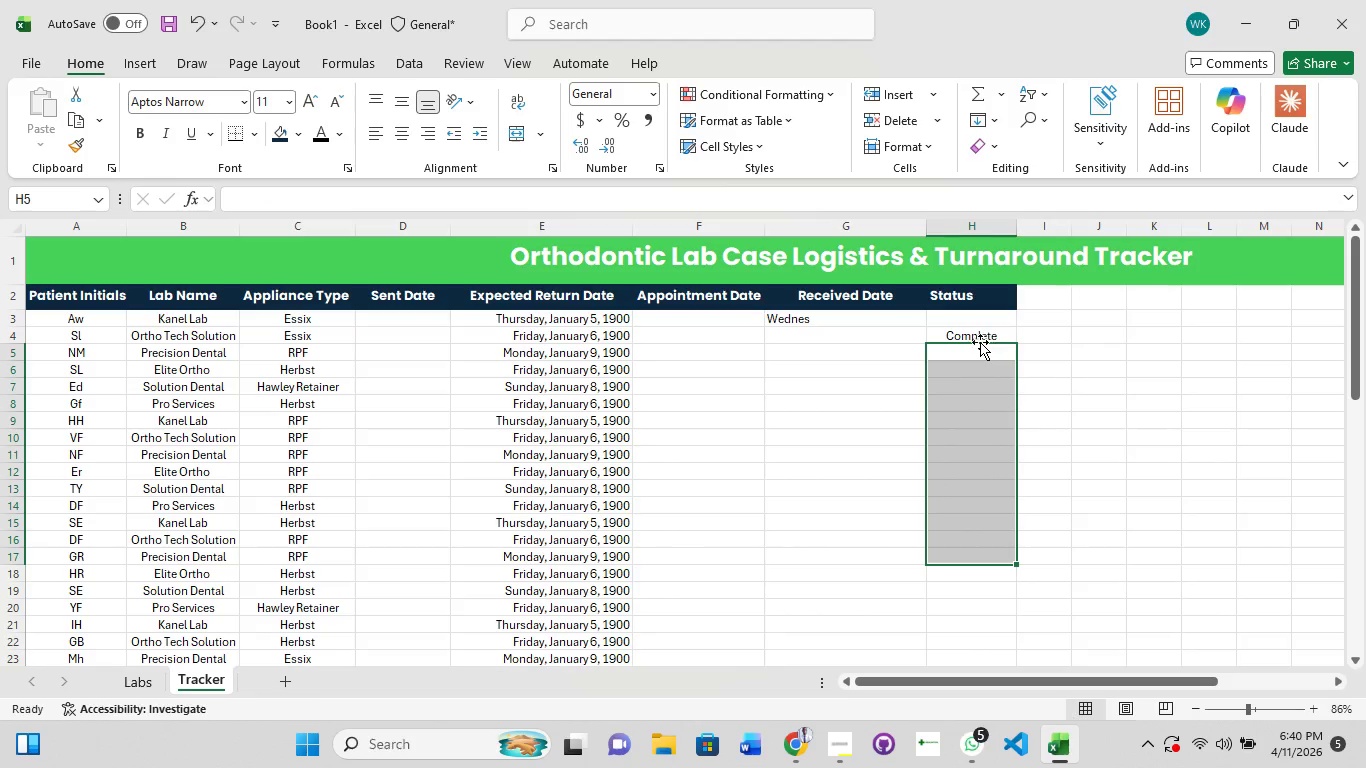 
left_click([979, 341])
 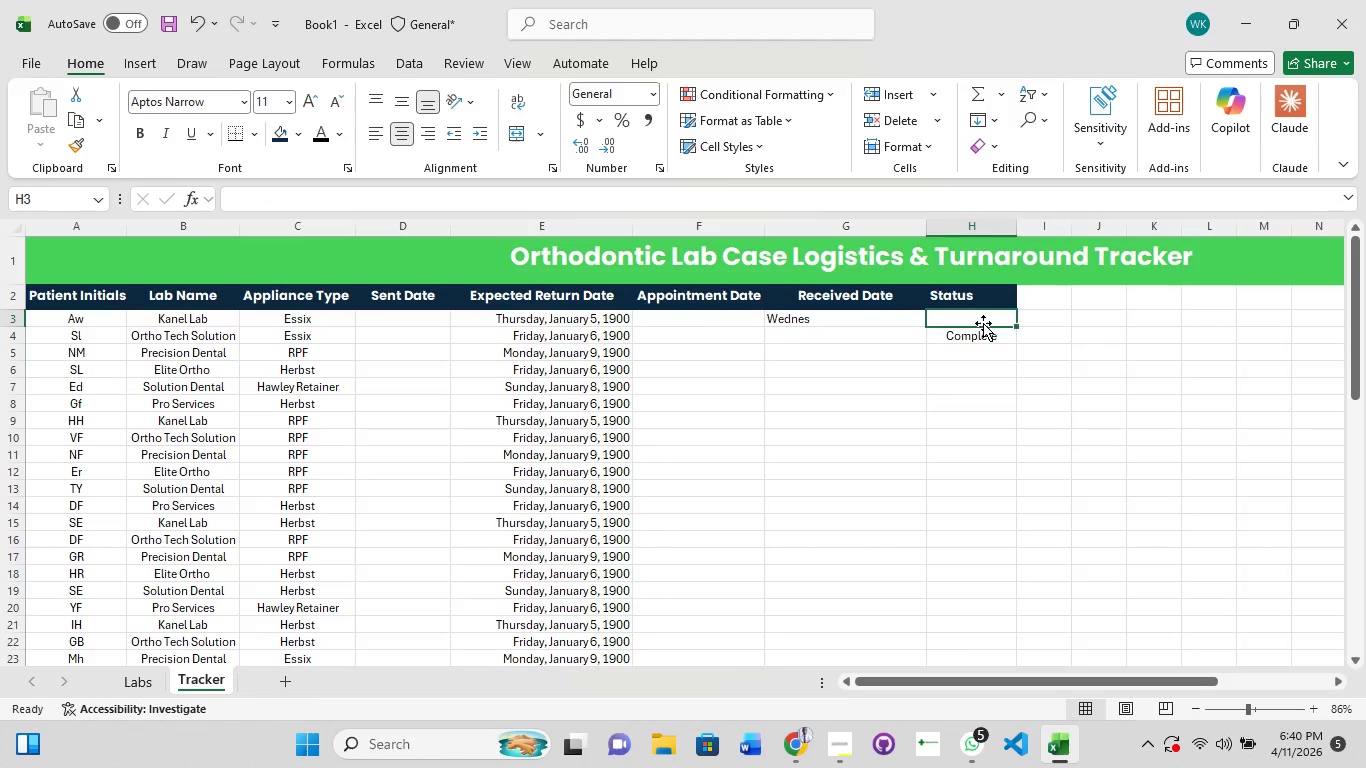 
left_click([976, 336])
 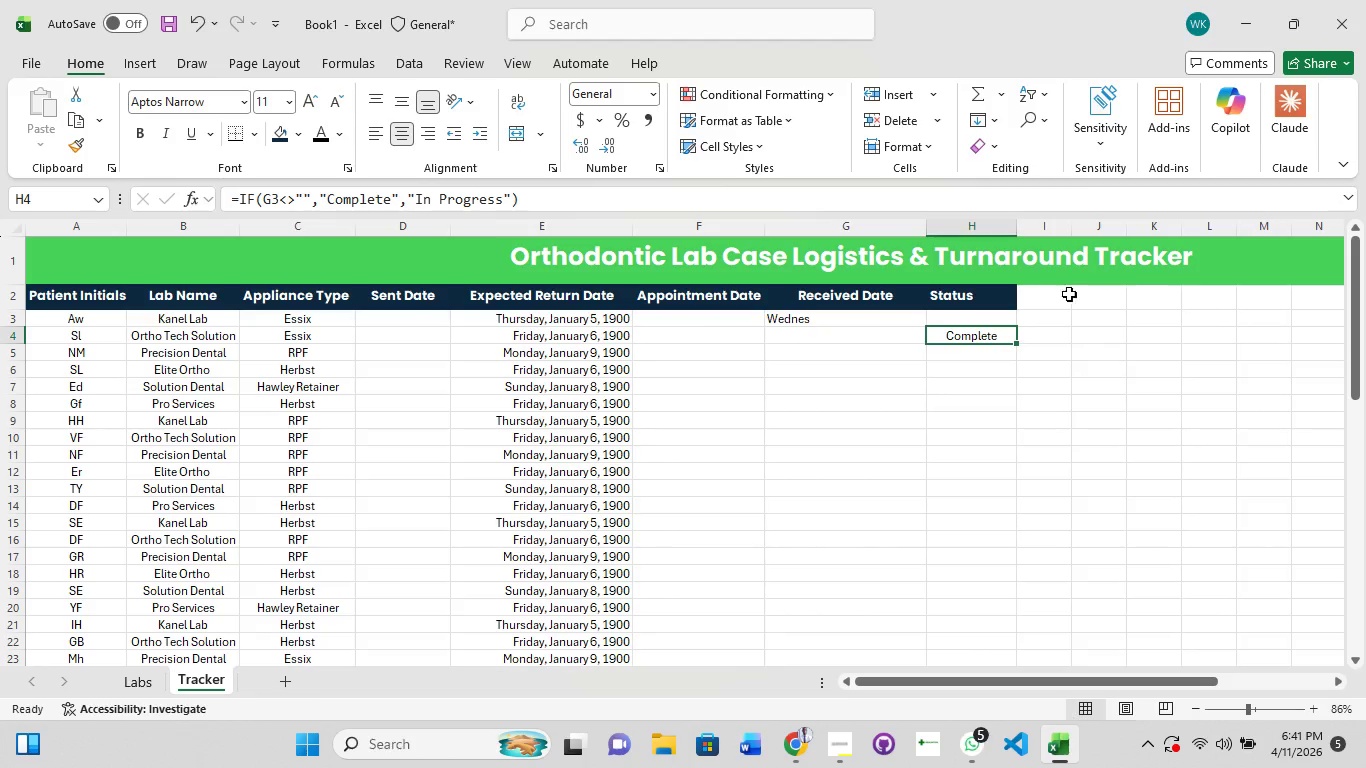 
left_click([964, 344])
 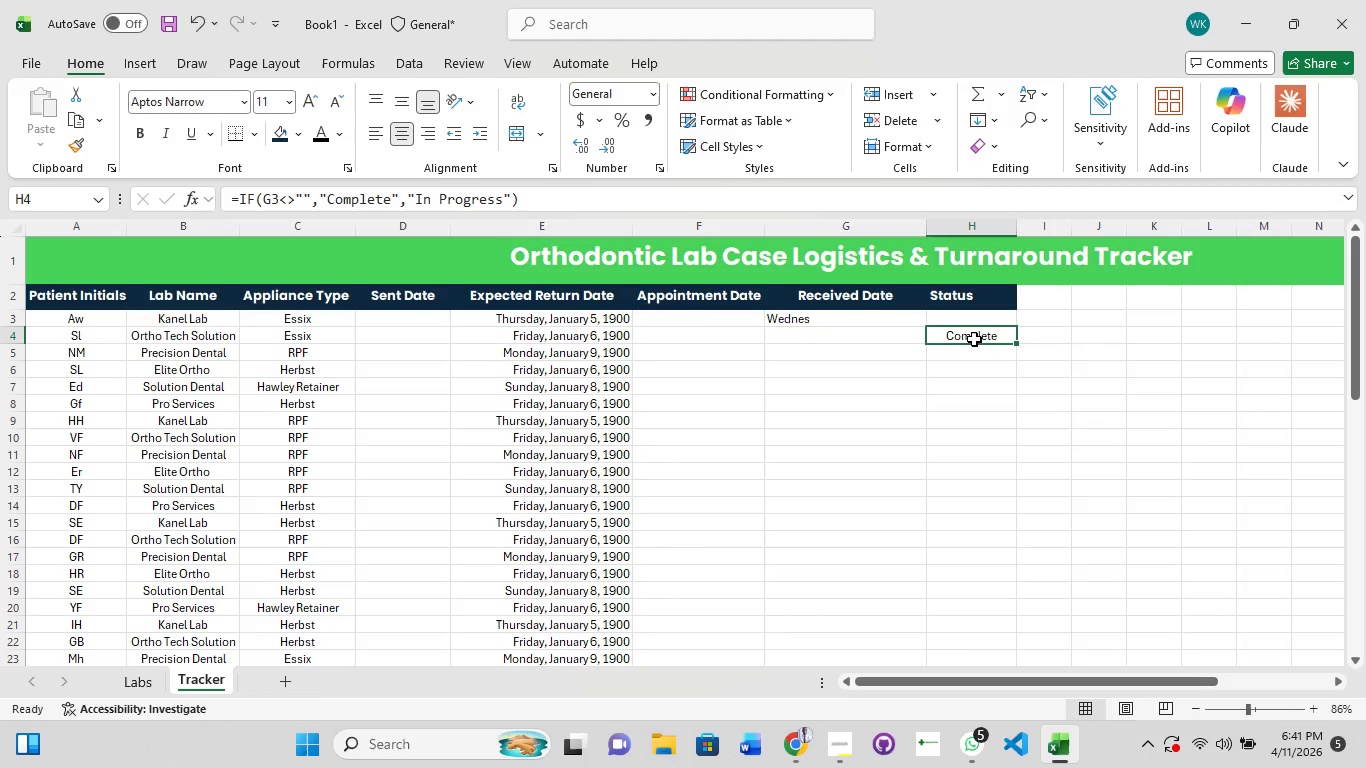 
key(Backspace)
 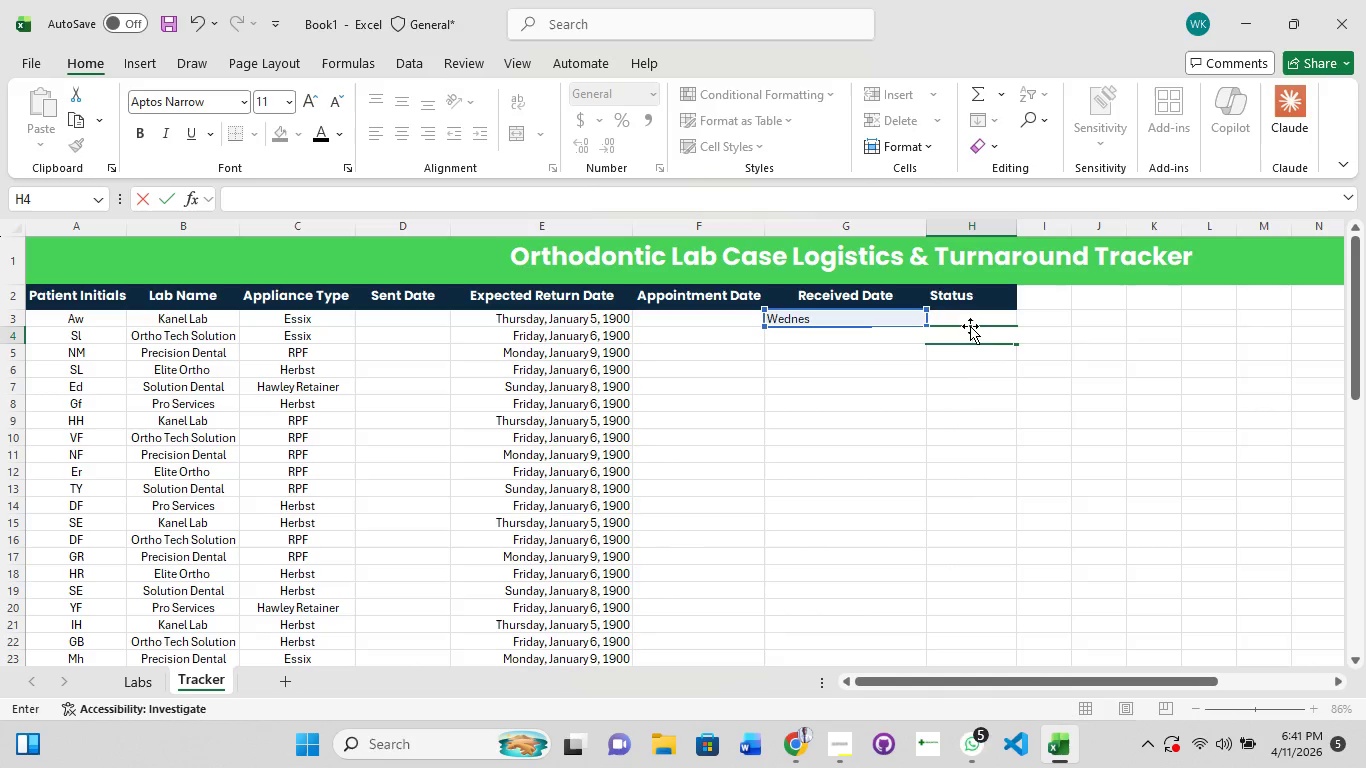 
left_click([965, 315])
 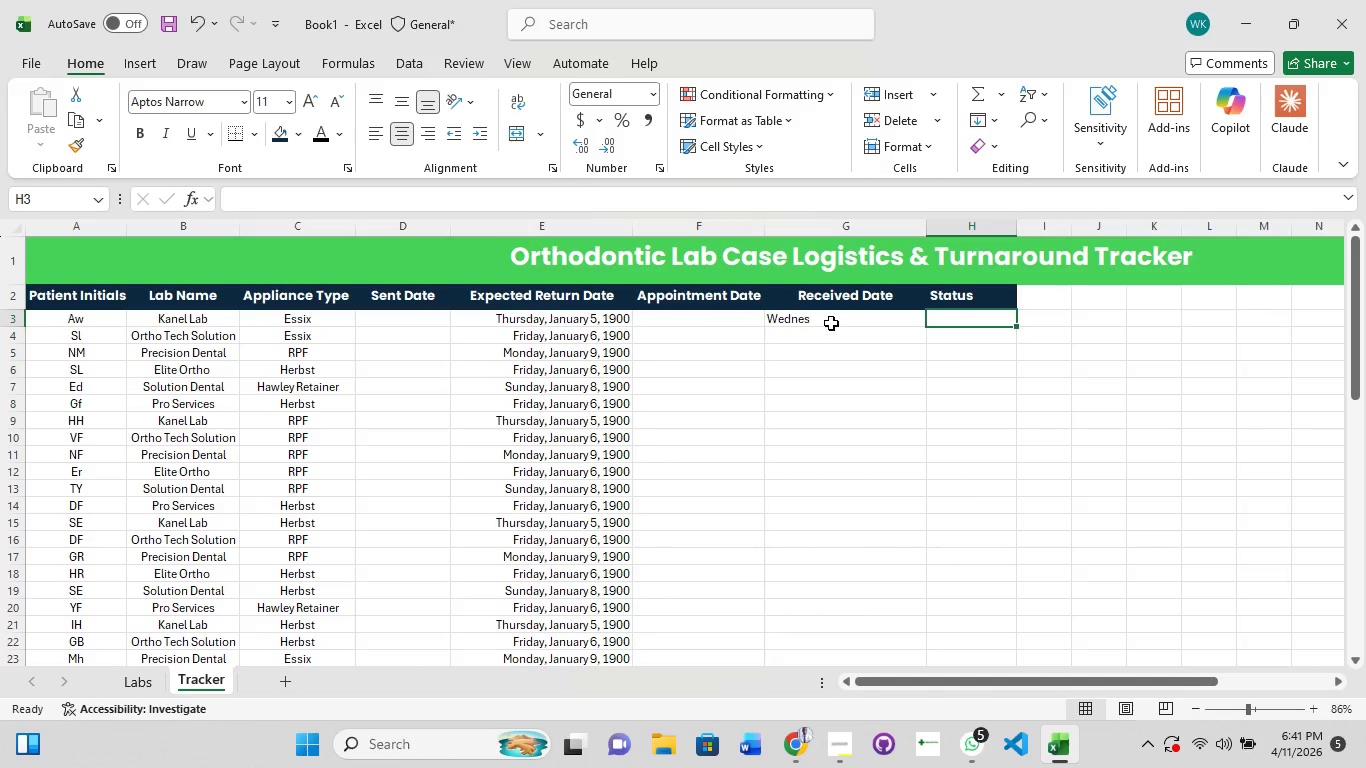 
left_click([830, 324])
 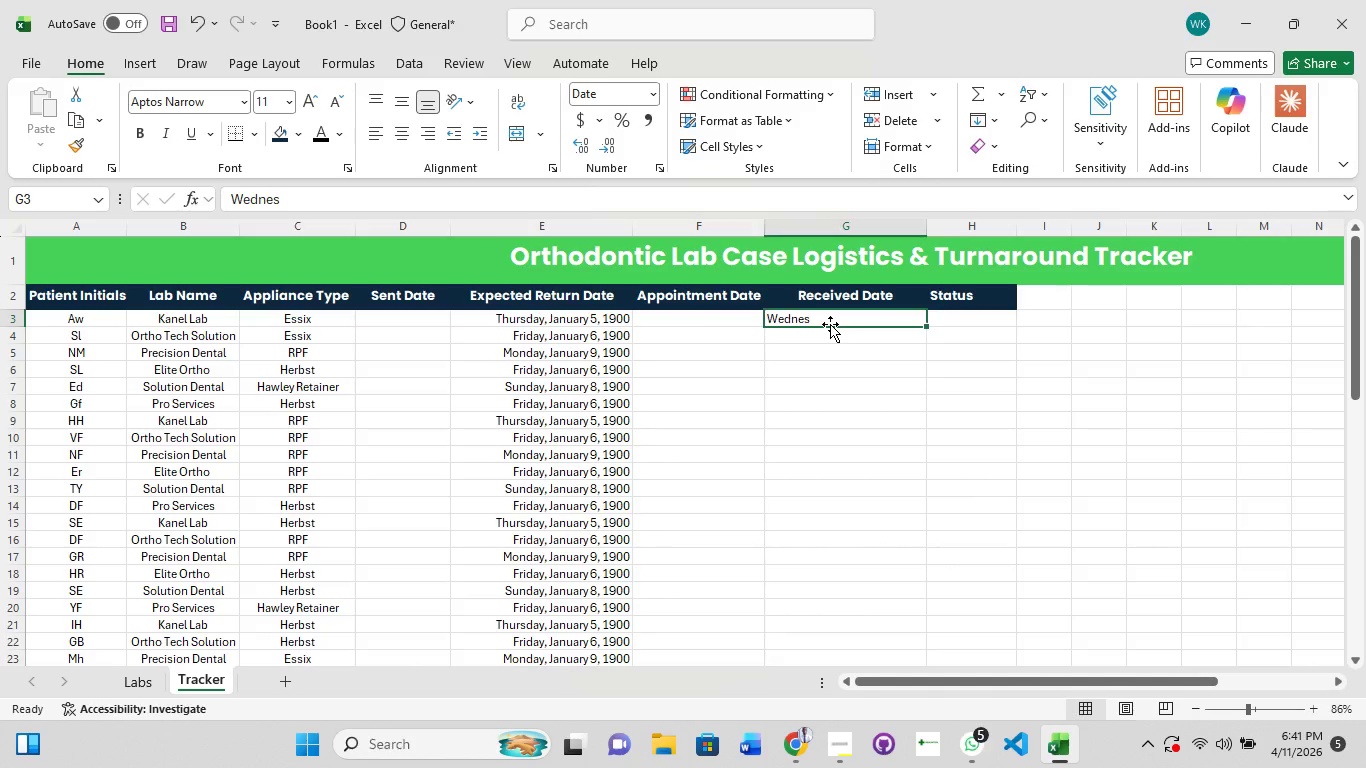 
key(Backspace)
 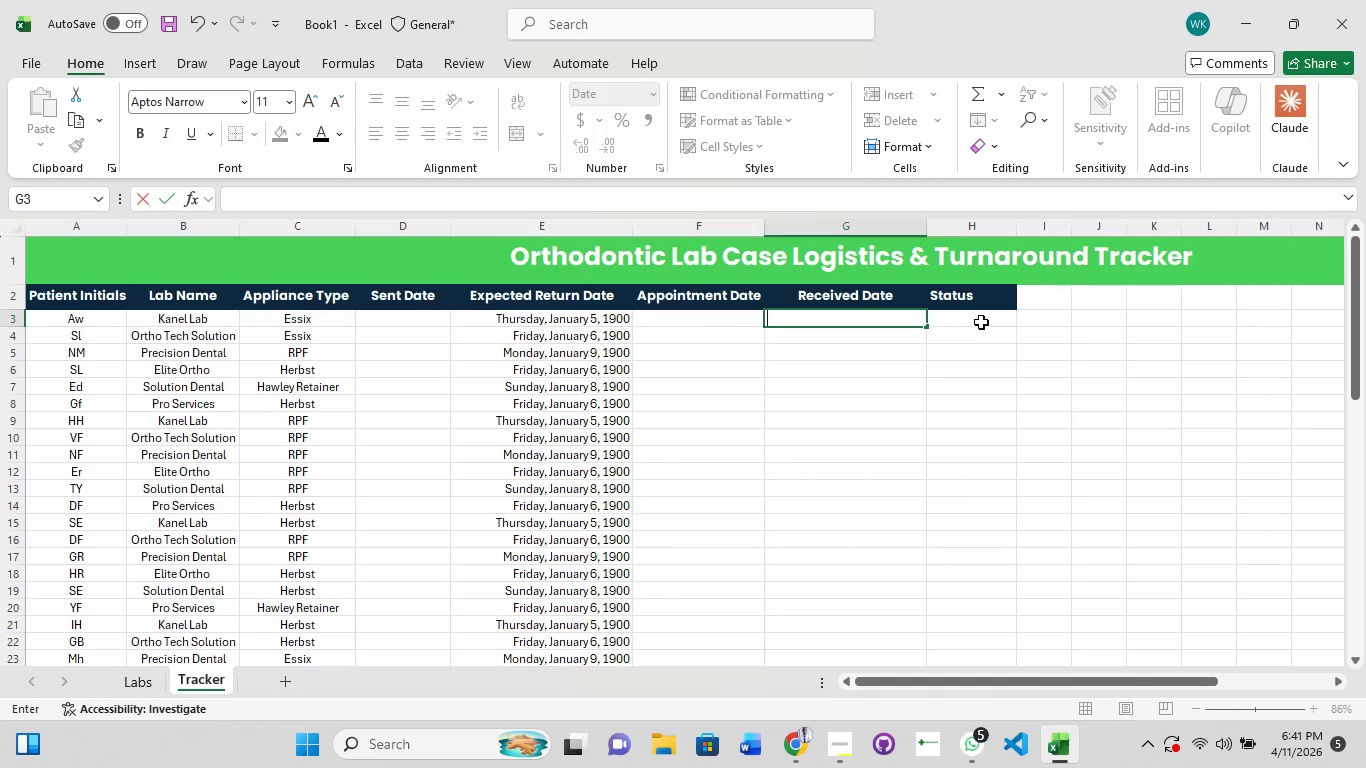 
left_click([981, 322])
 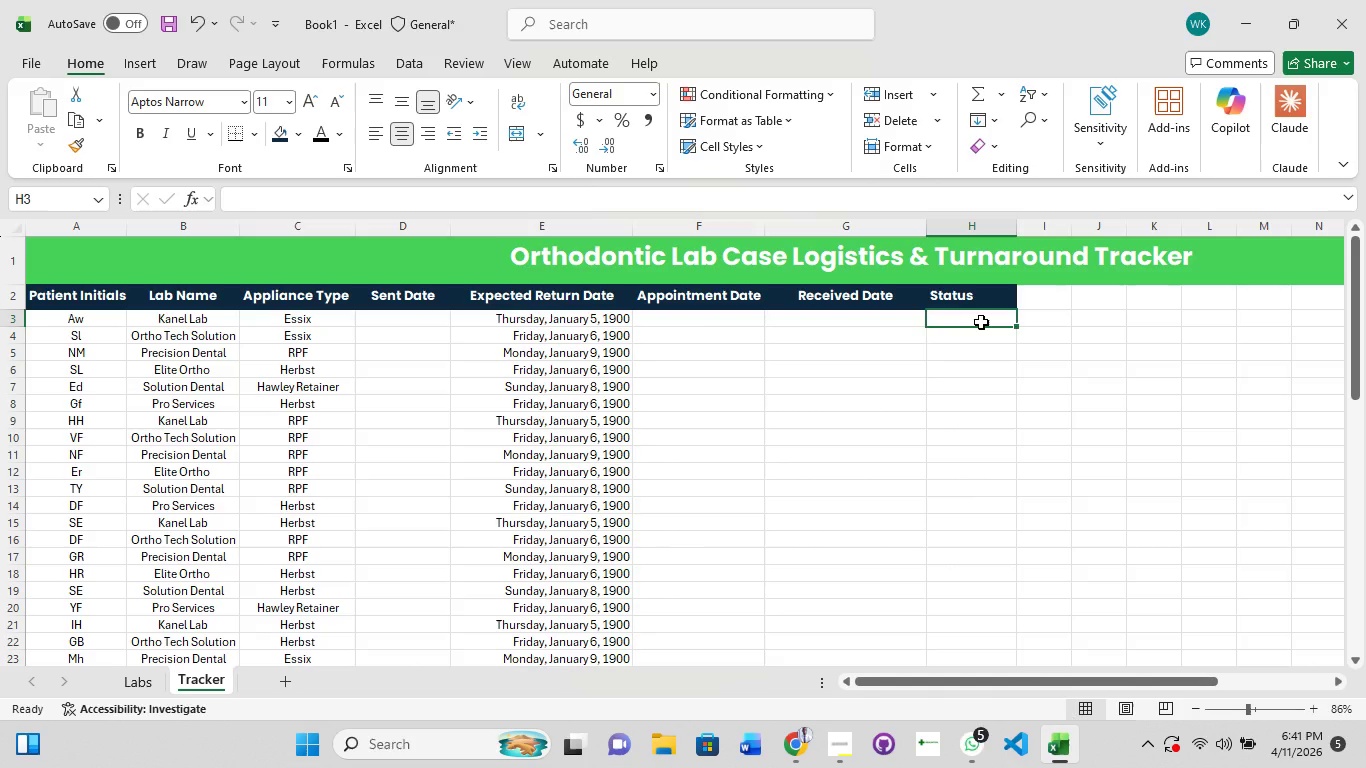 
type(=if(G)
 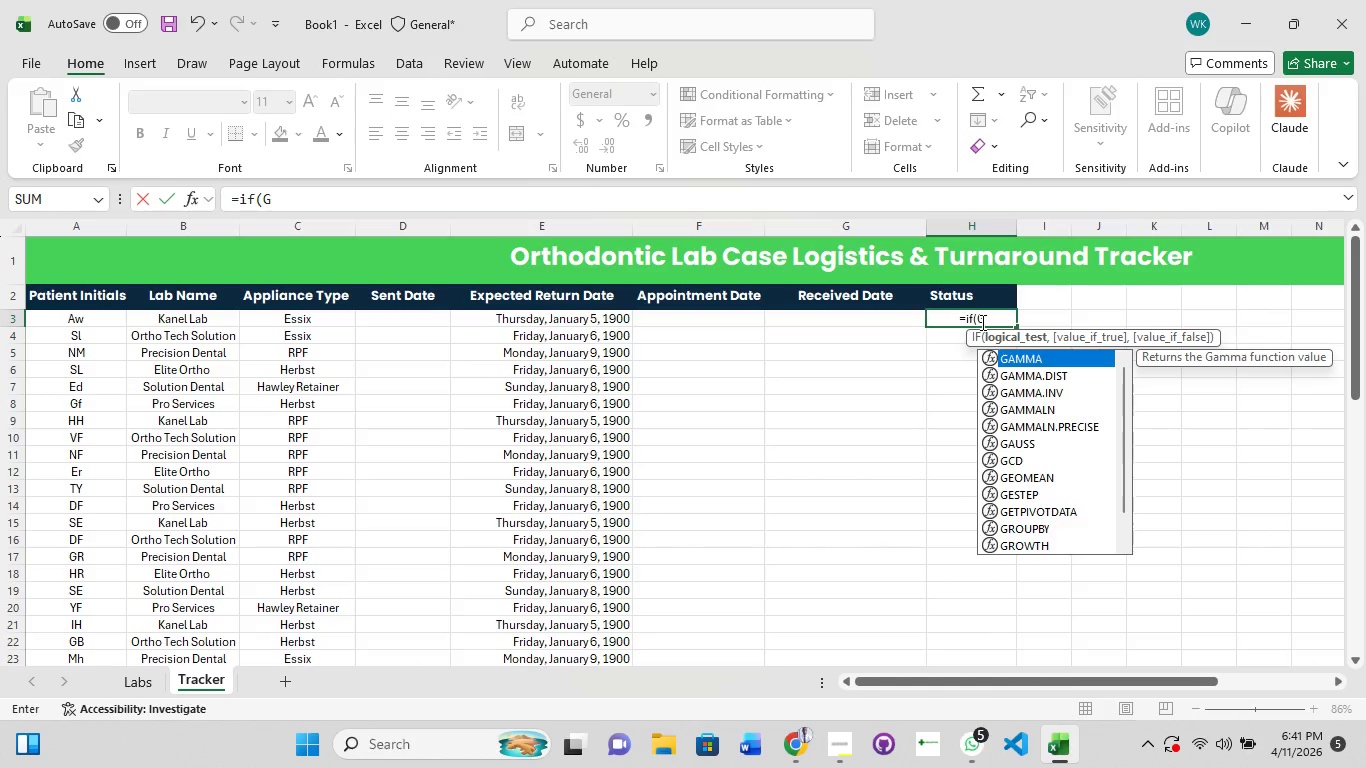 
key(3)
 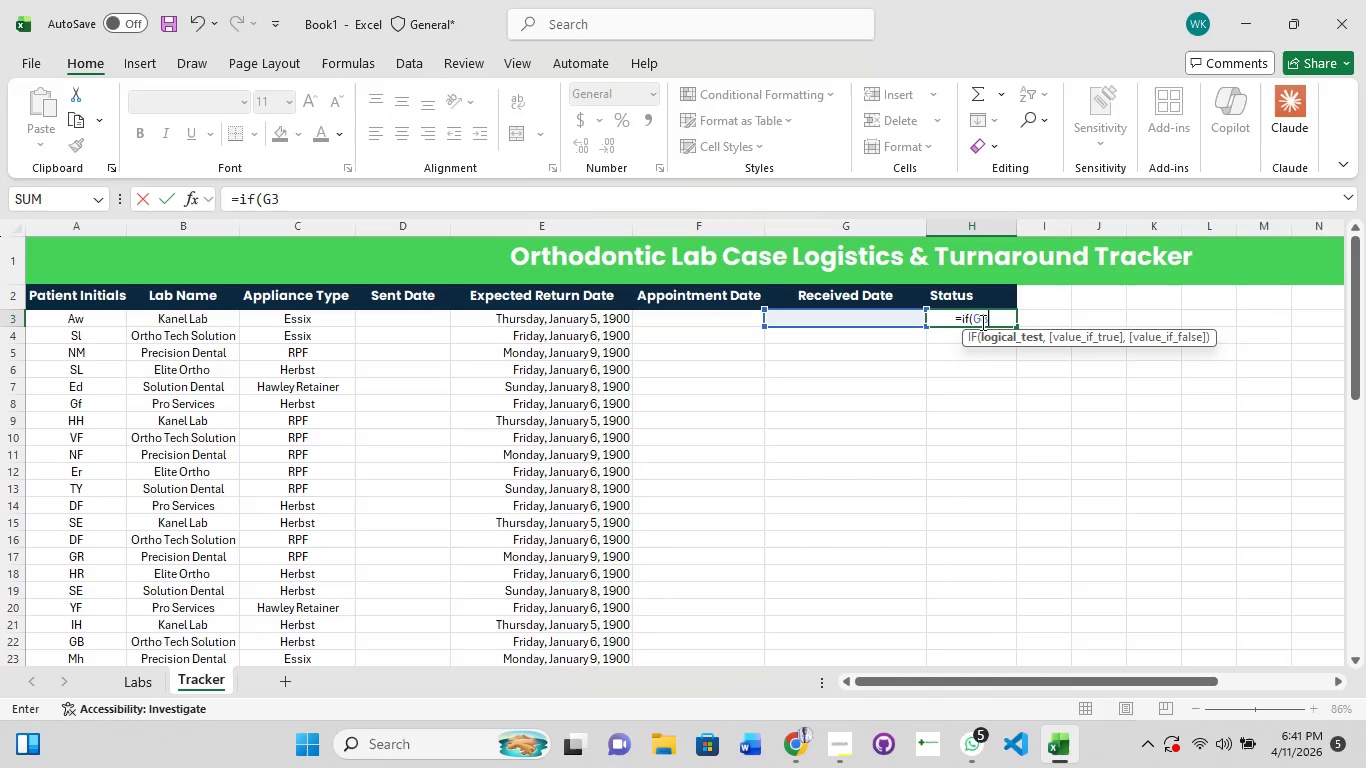 
key(Shift+Comma)
 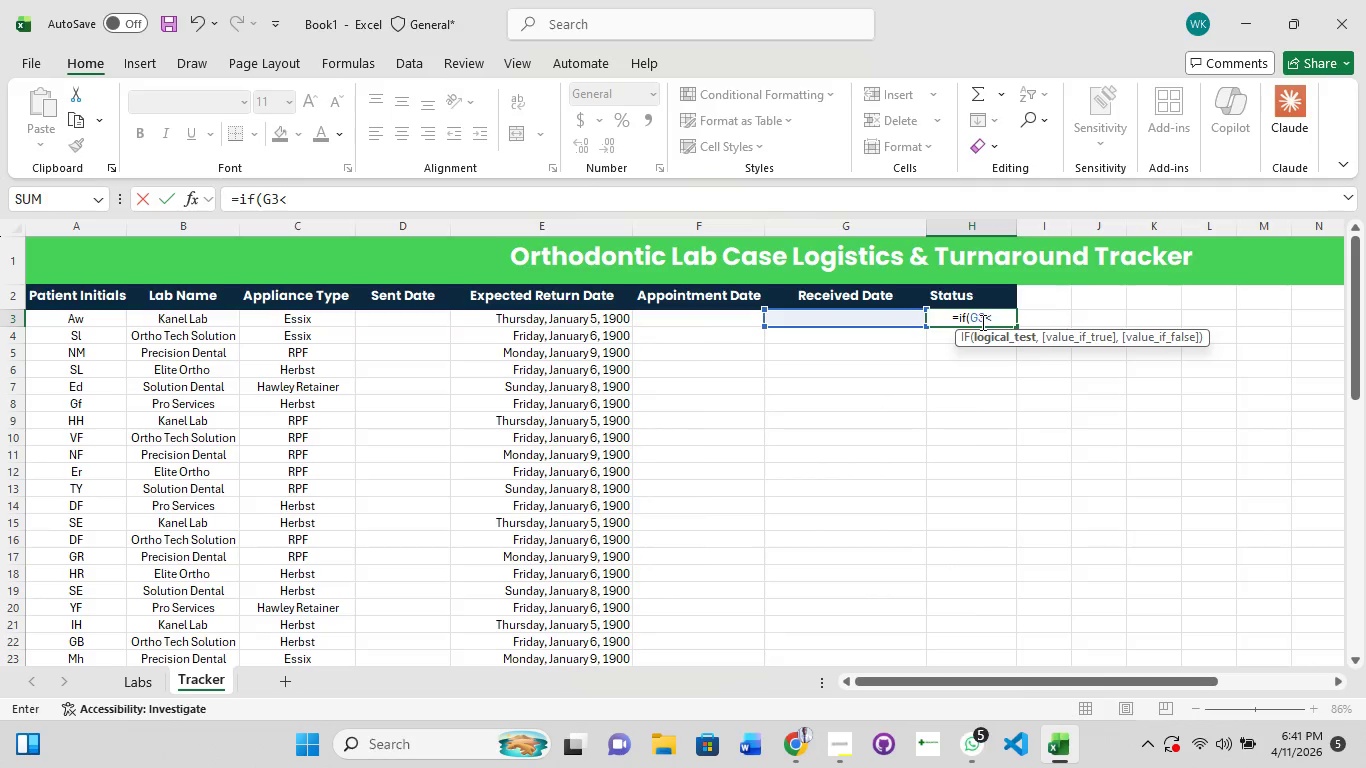 
key(Shift+Period)
 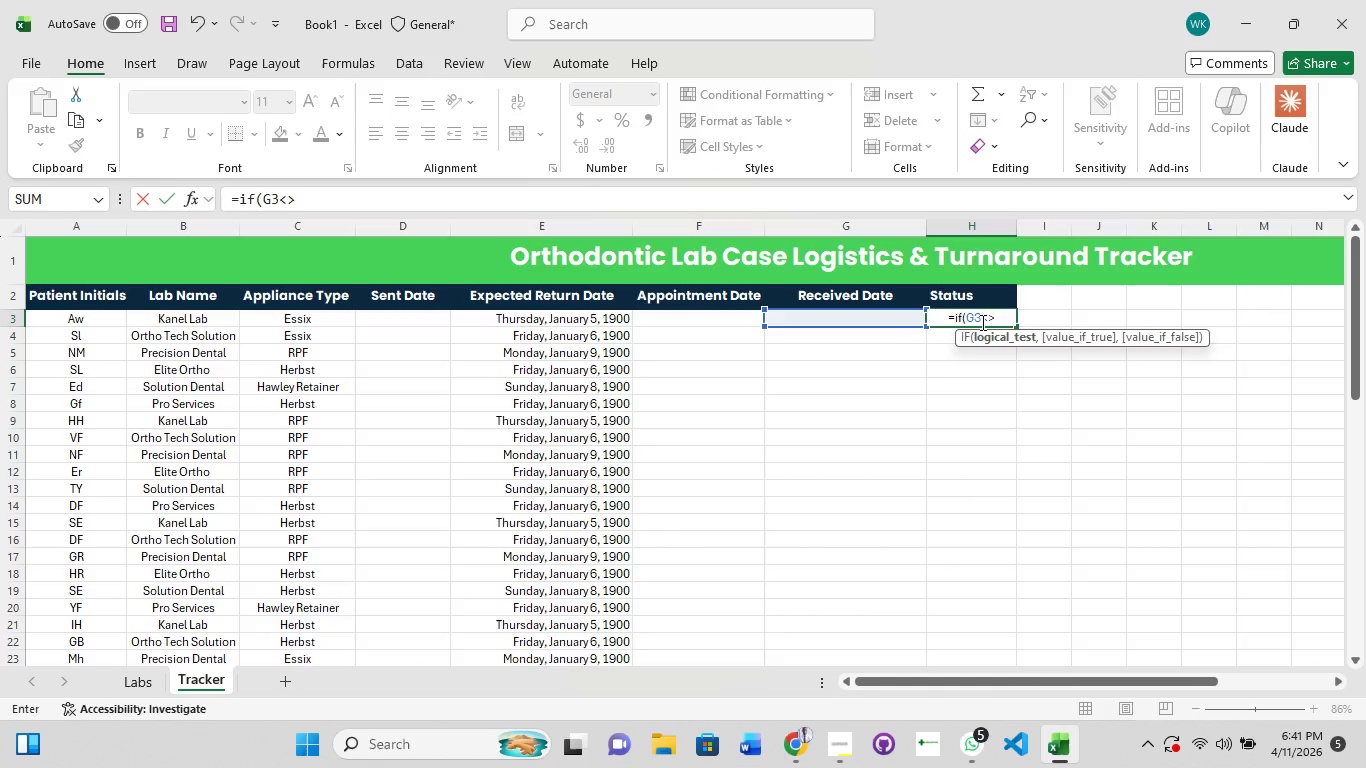 
hold_key(key=ShiftRight, duration=1.5)
 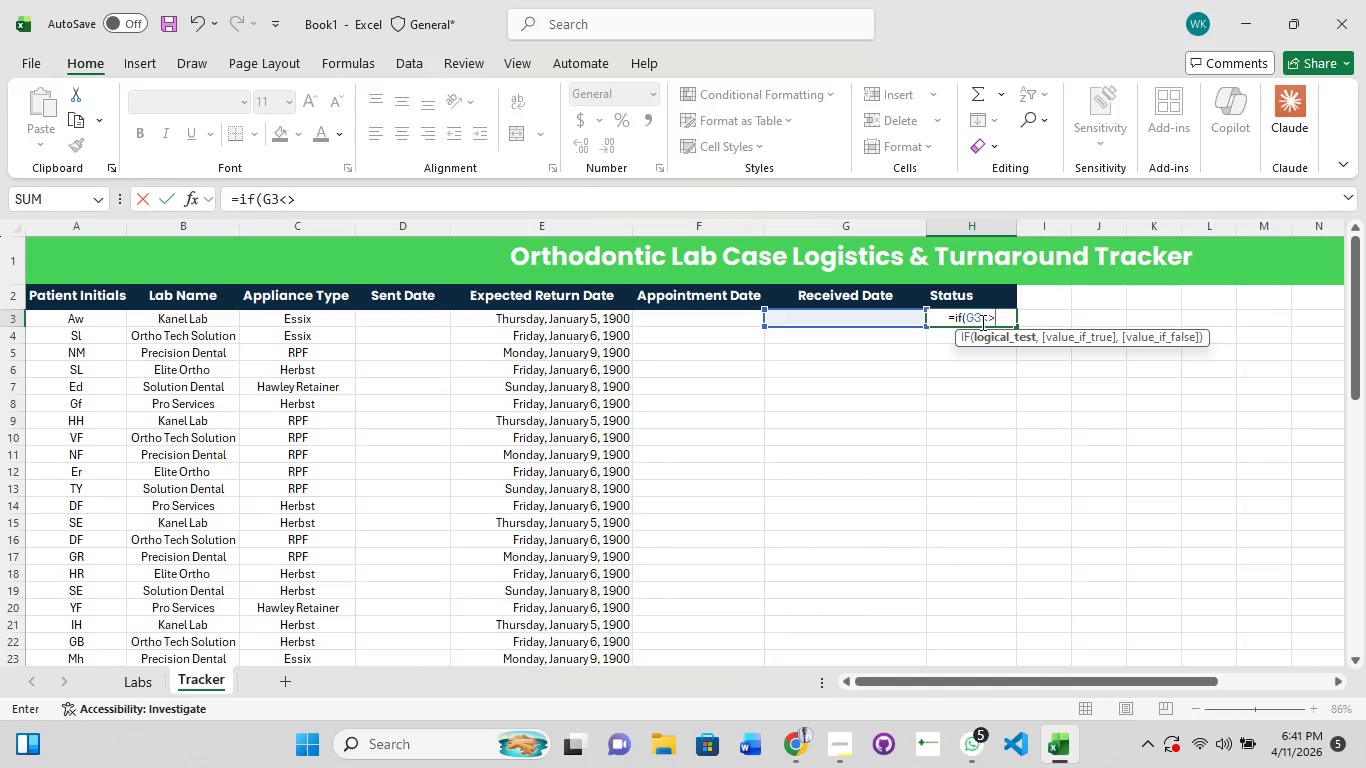 
hold_key(key=ShiftRight, duration=1.5)
 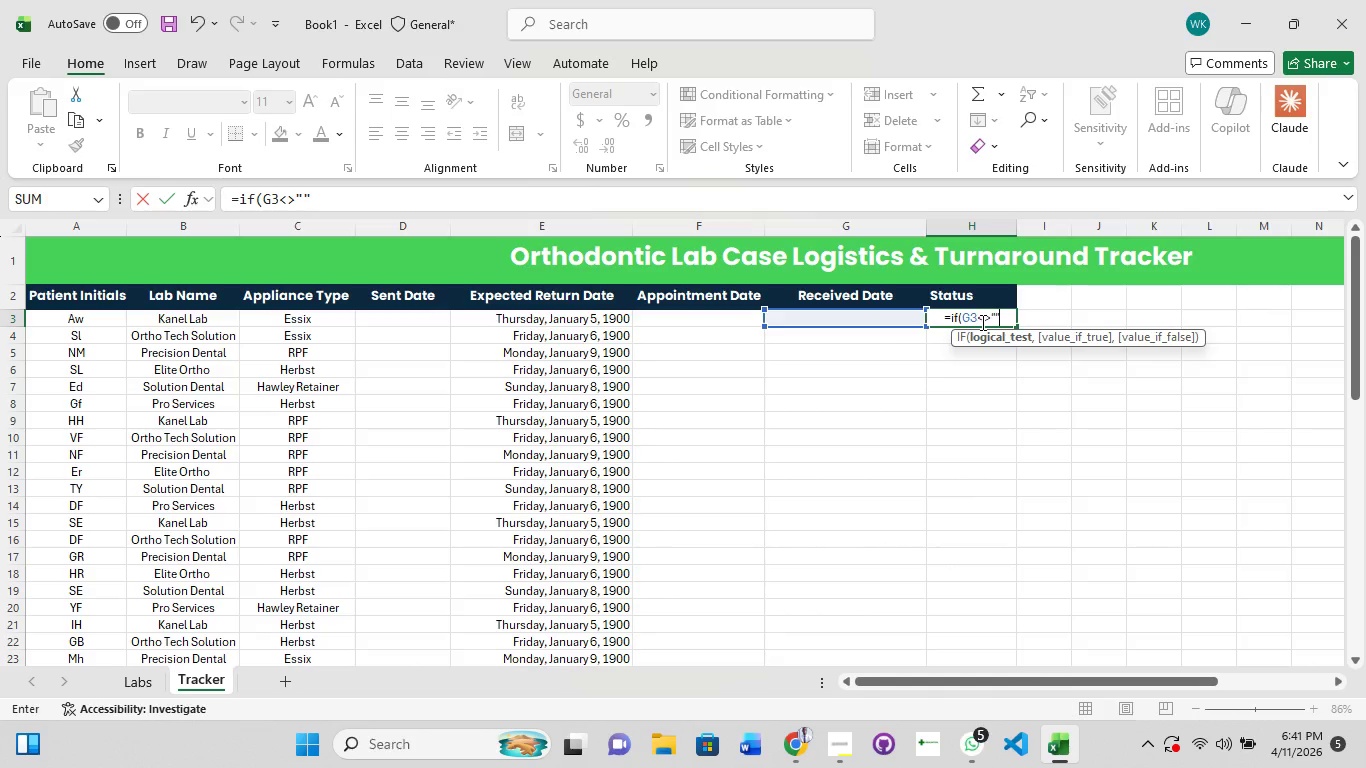 
key(Shift+Quote)
 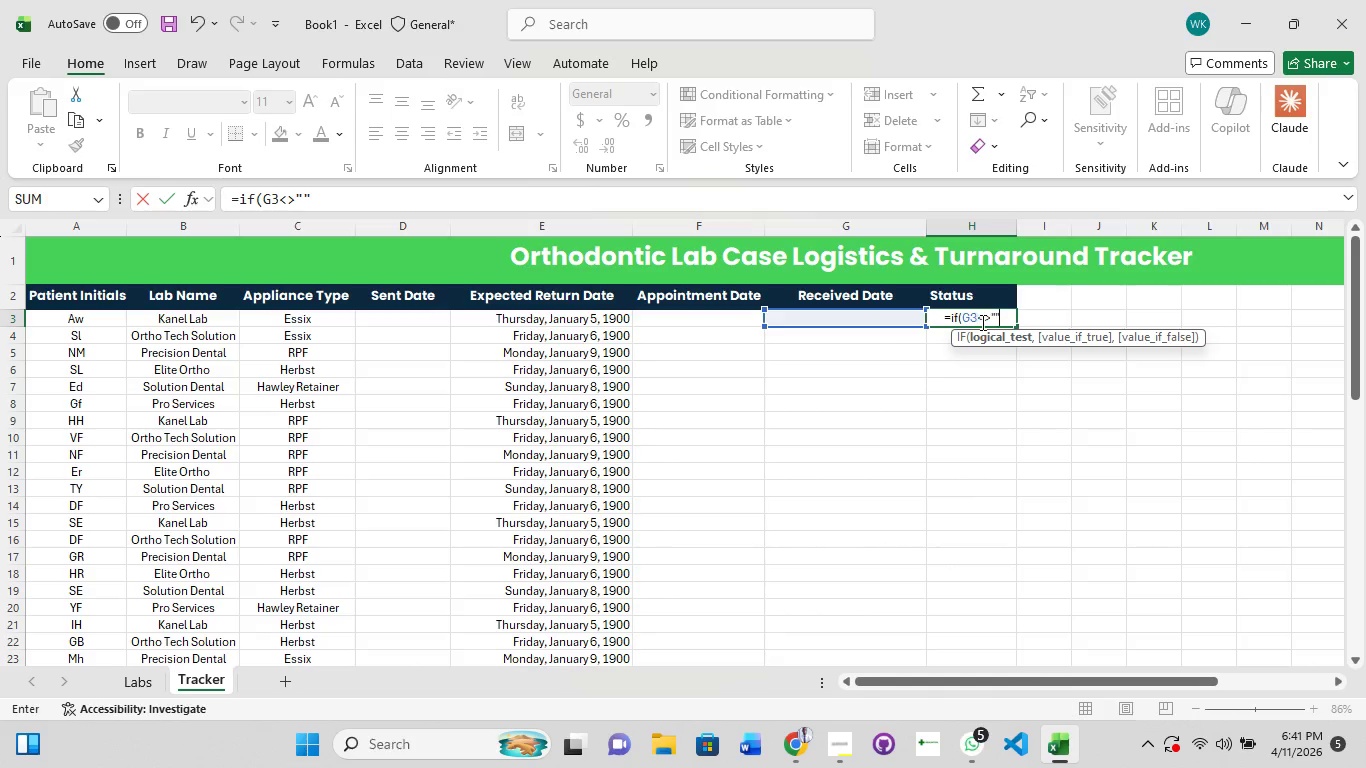 
key(Shift+Quote)
 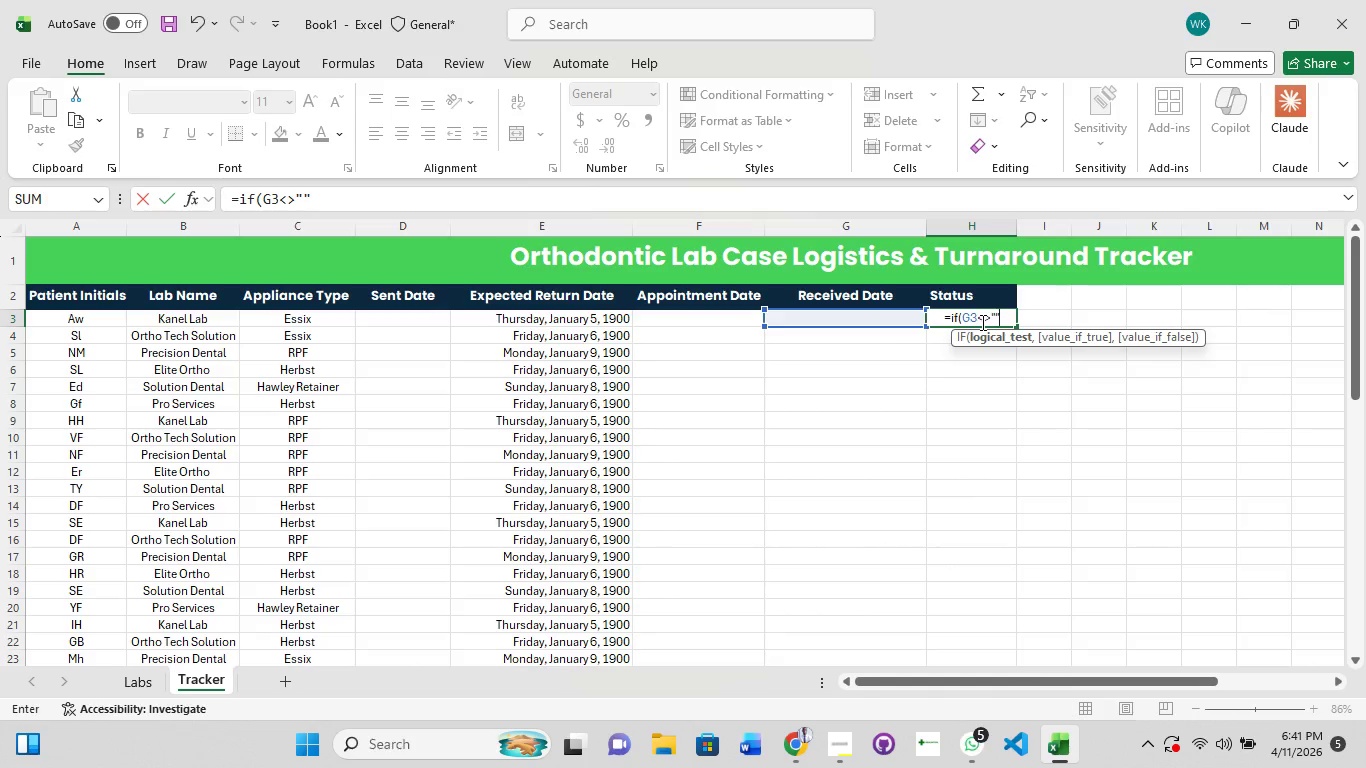 
key(Period)
 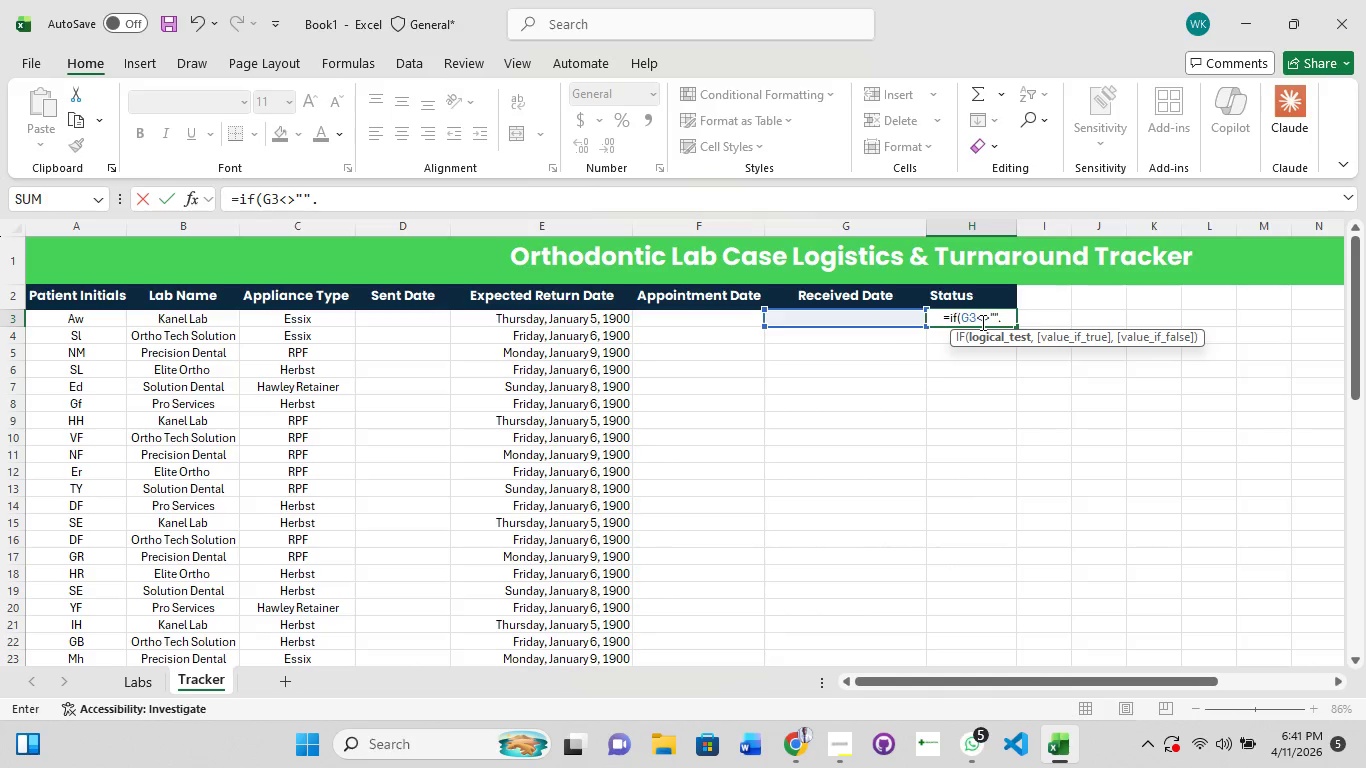 
key(Backspace)
 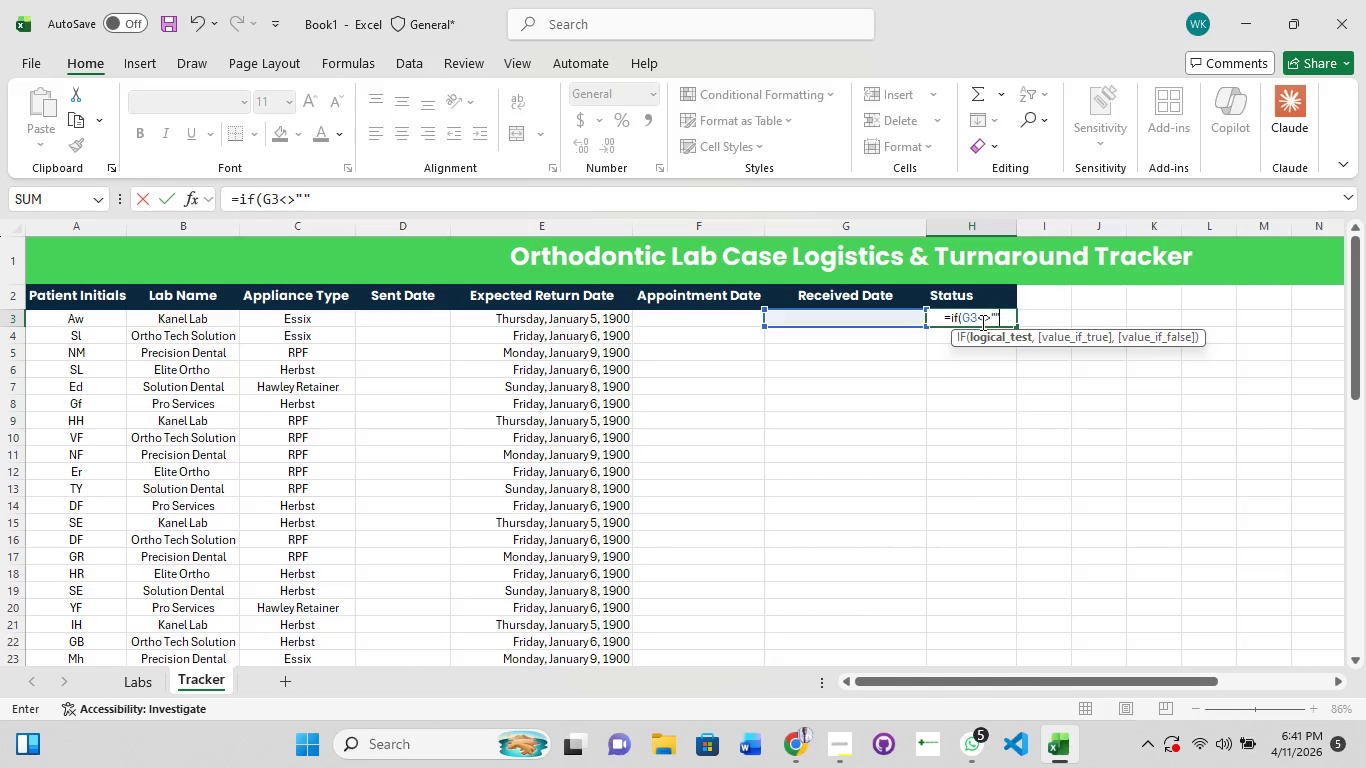 
key(Comma)
 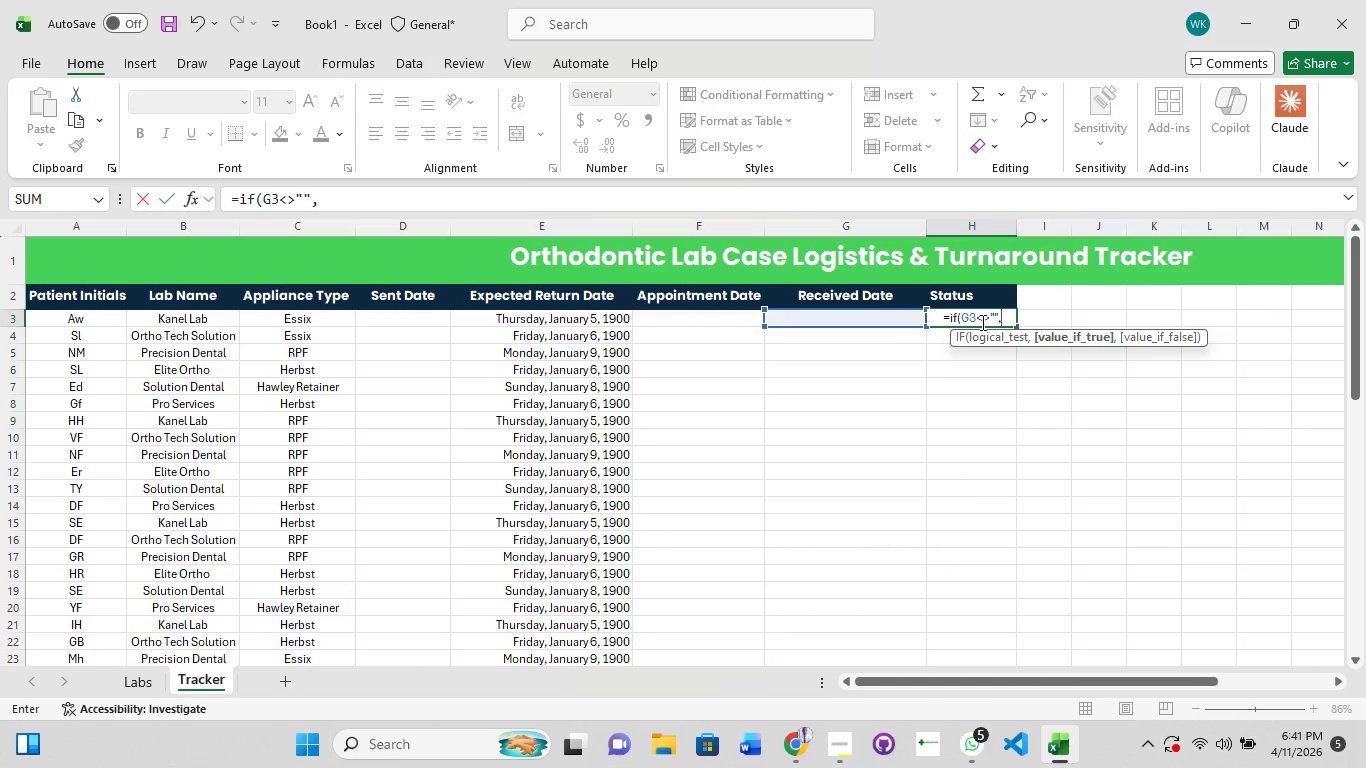 
key(Shift+Quote)
 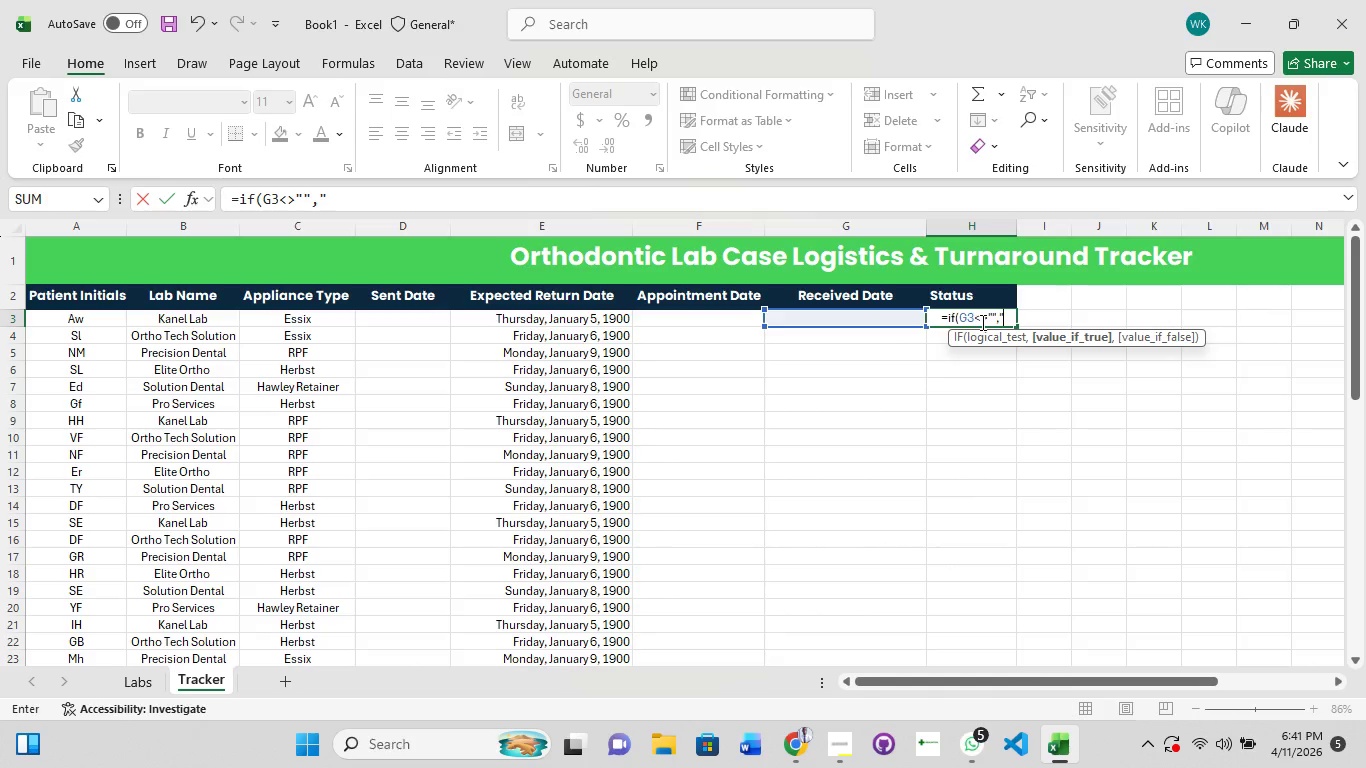 
type("Comp;l)
key(Backspace)
key(Backspace)
type(leted)
 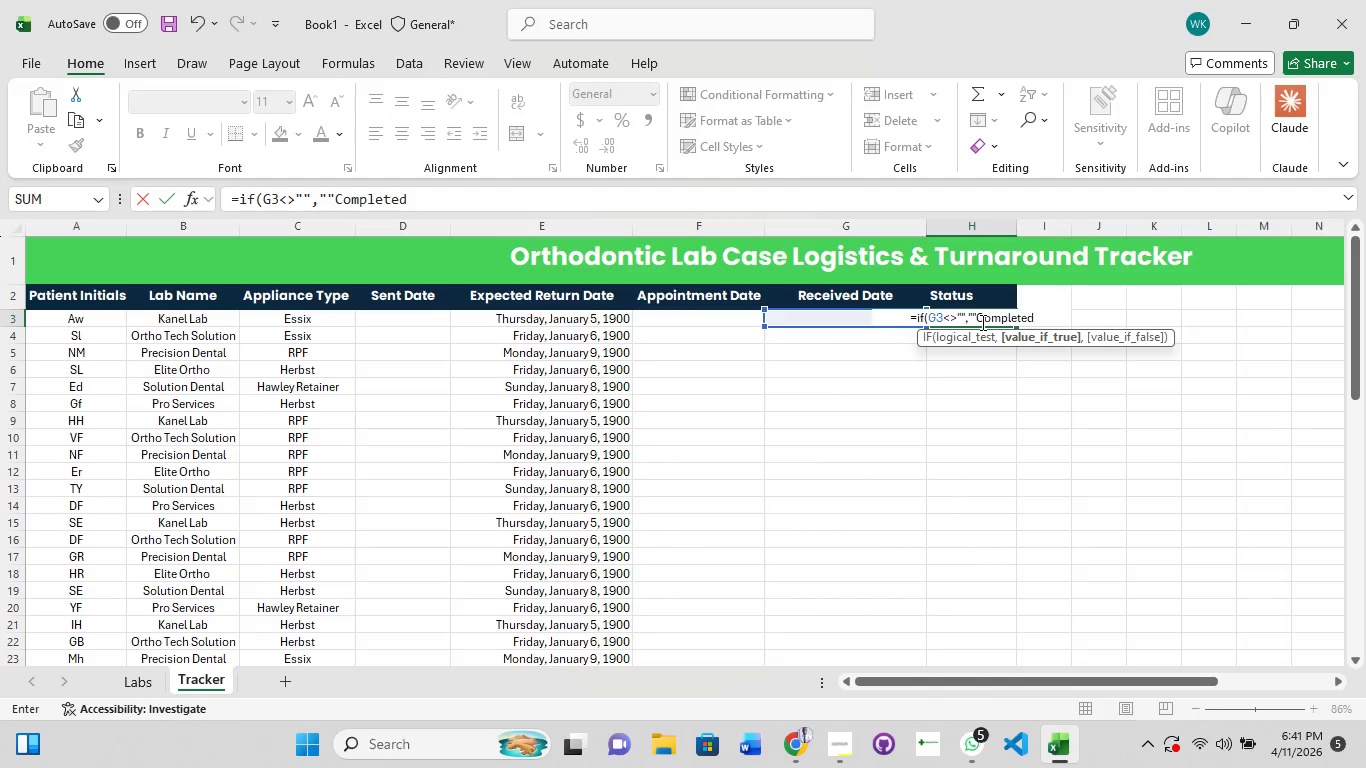 
wait(5.02)
 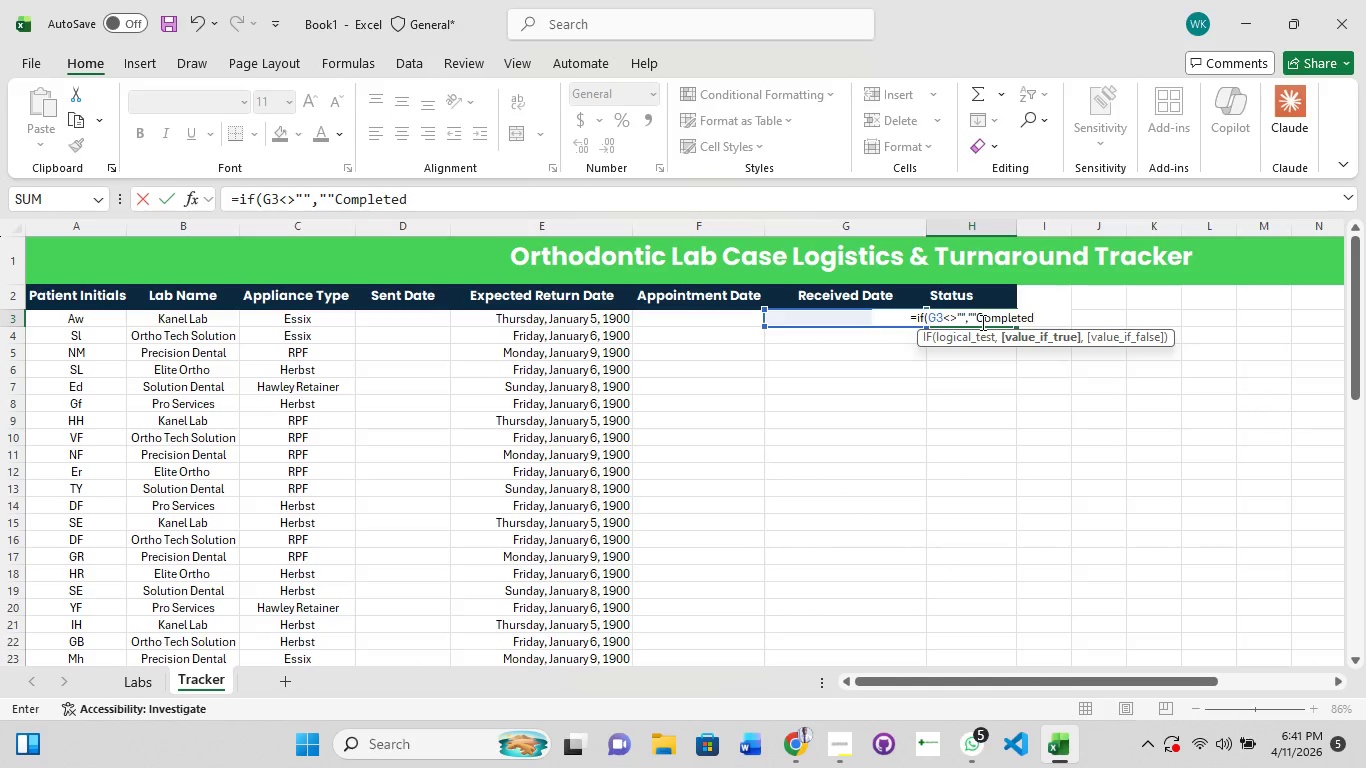 
type(","In Progress"))
 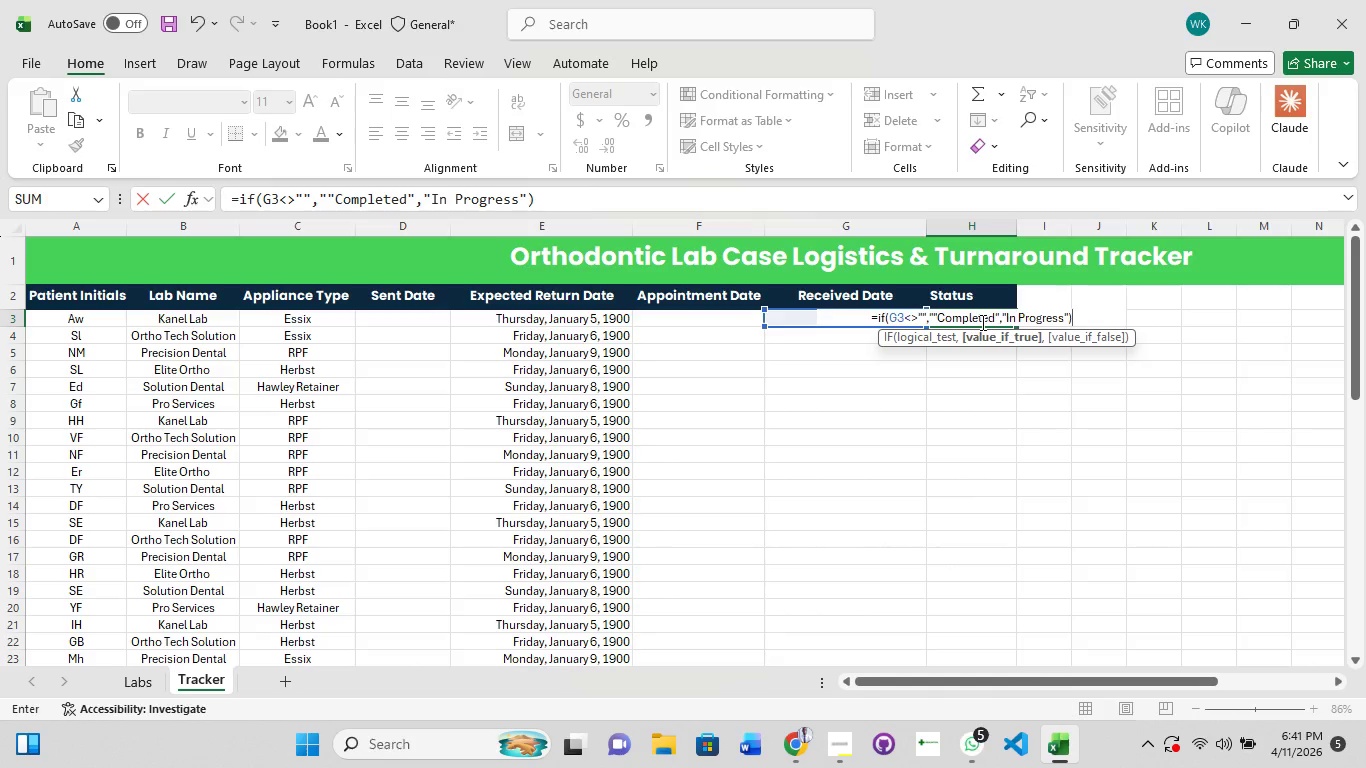 
key(Enter)
 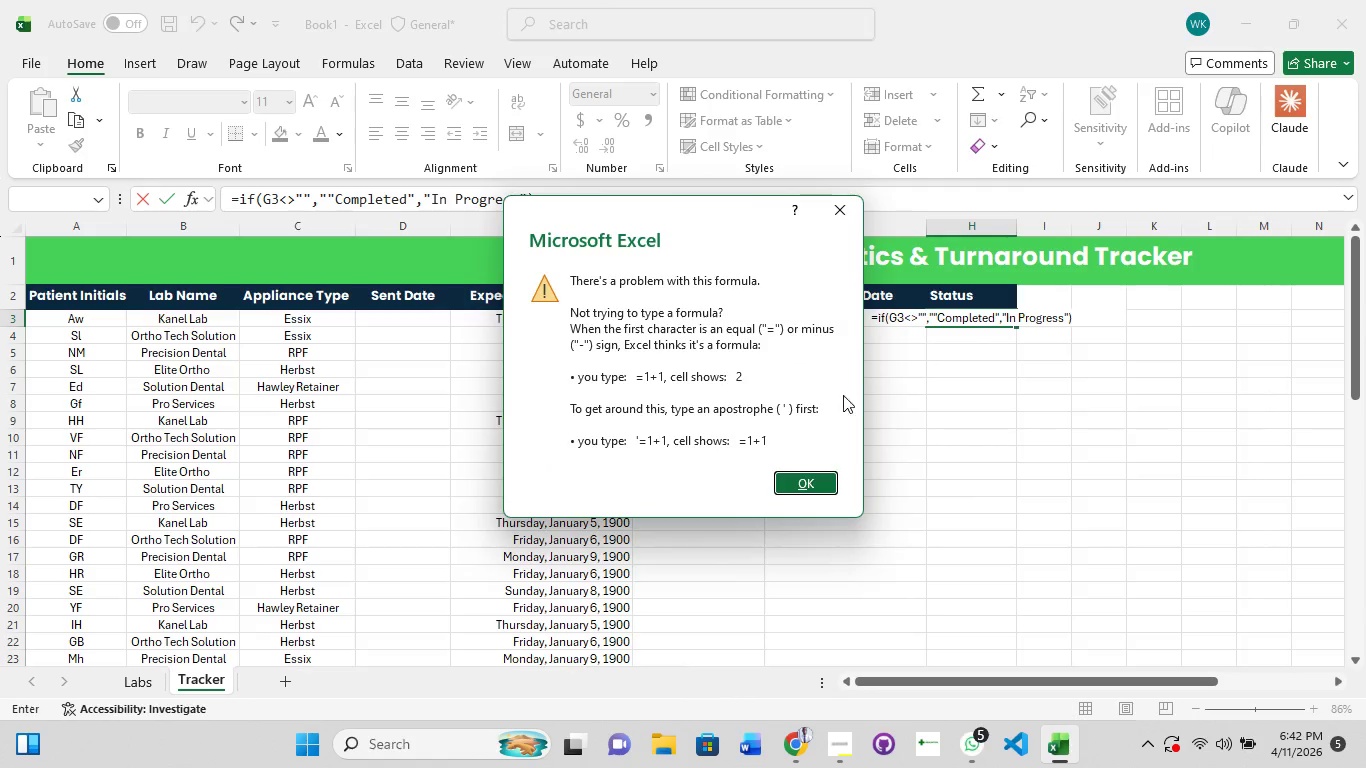 
left_click([806, 477])
 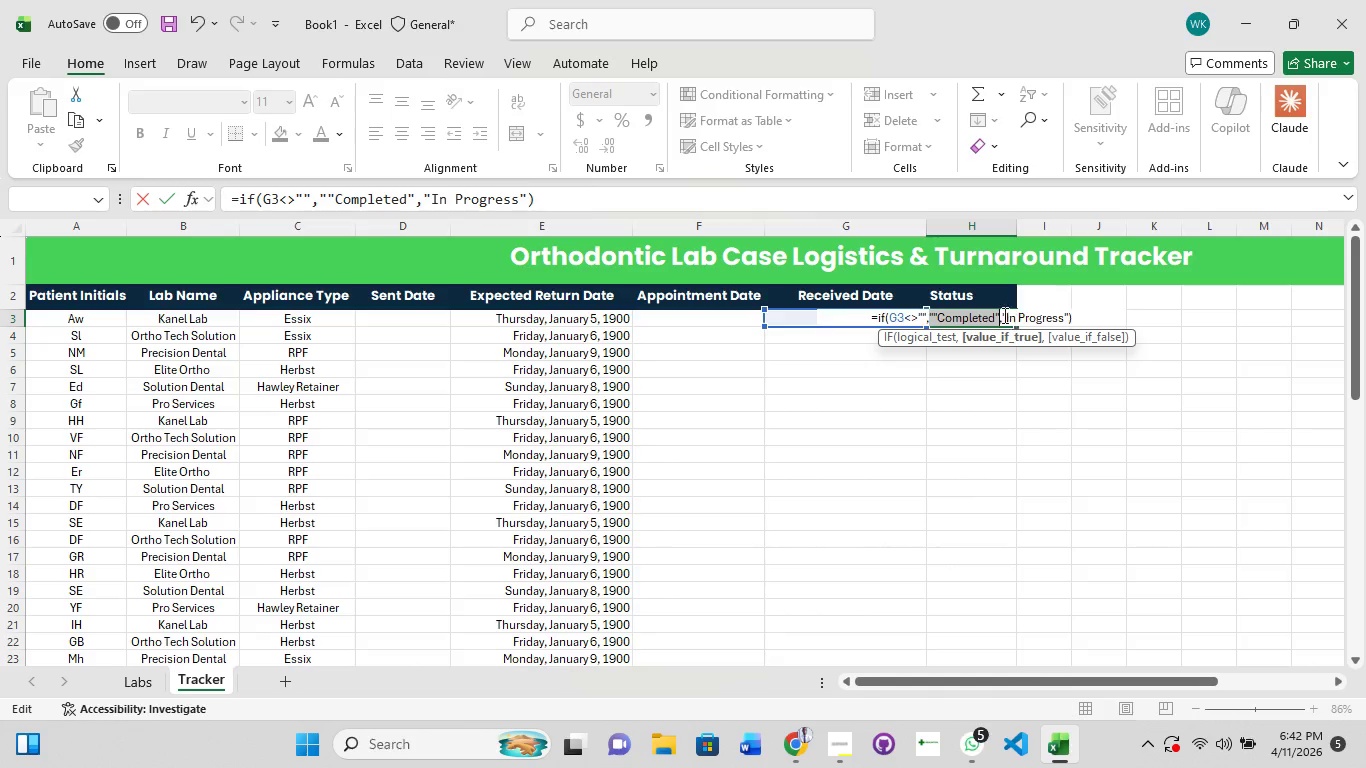 
left_click([943, 312])
 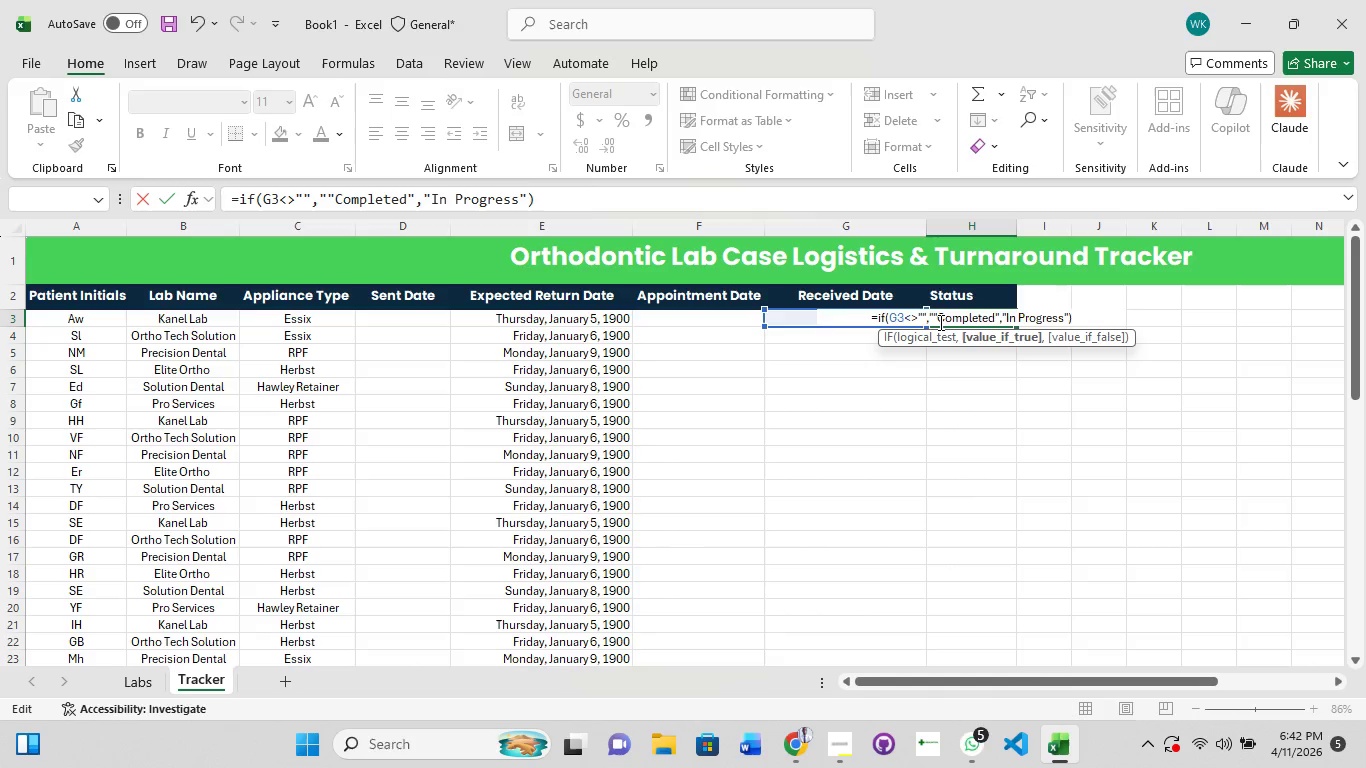 
left_click([932, 318])
 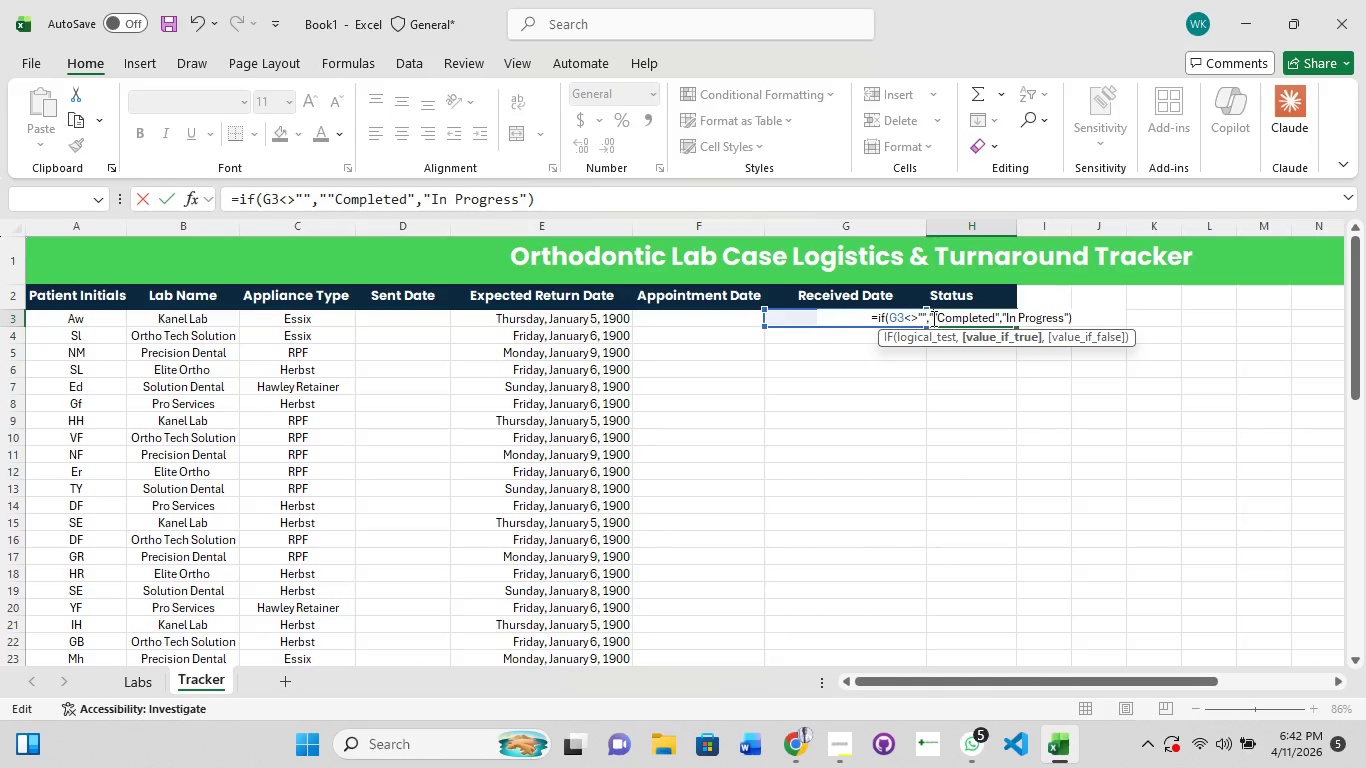 
key(Backspace)
 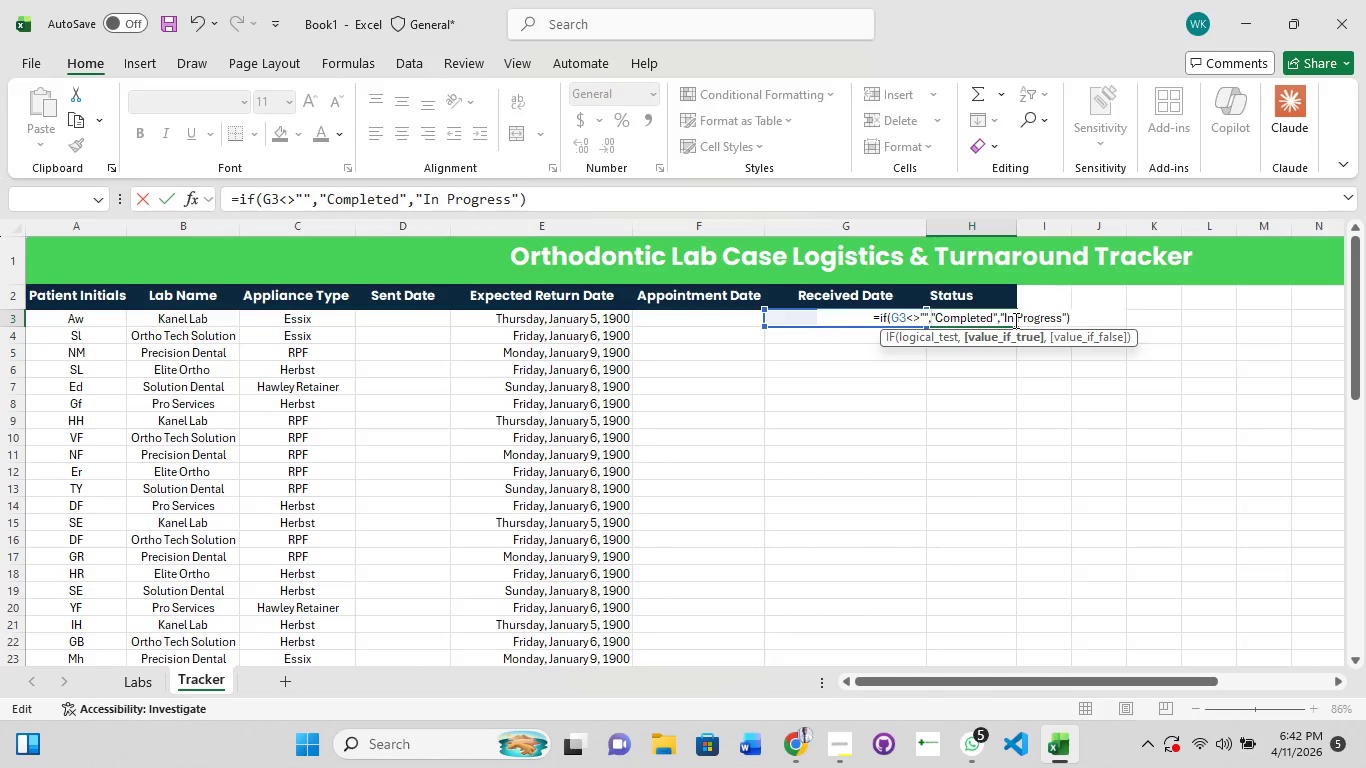 
key(Enter)
 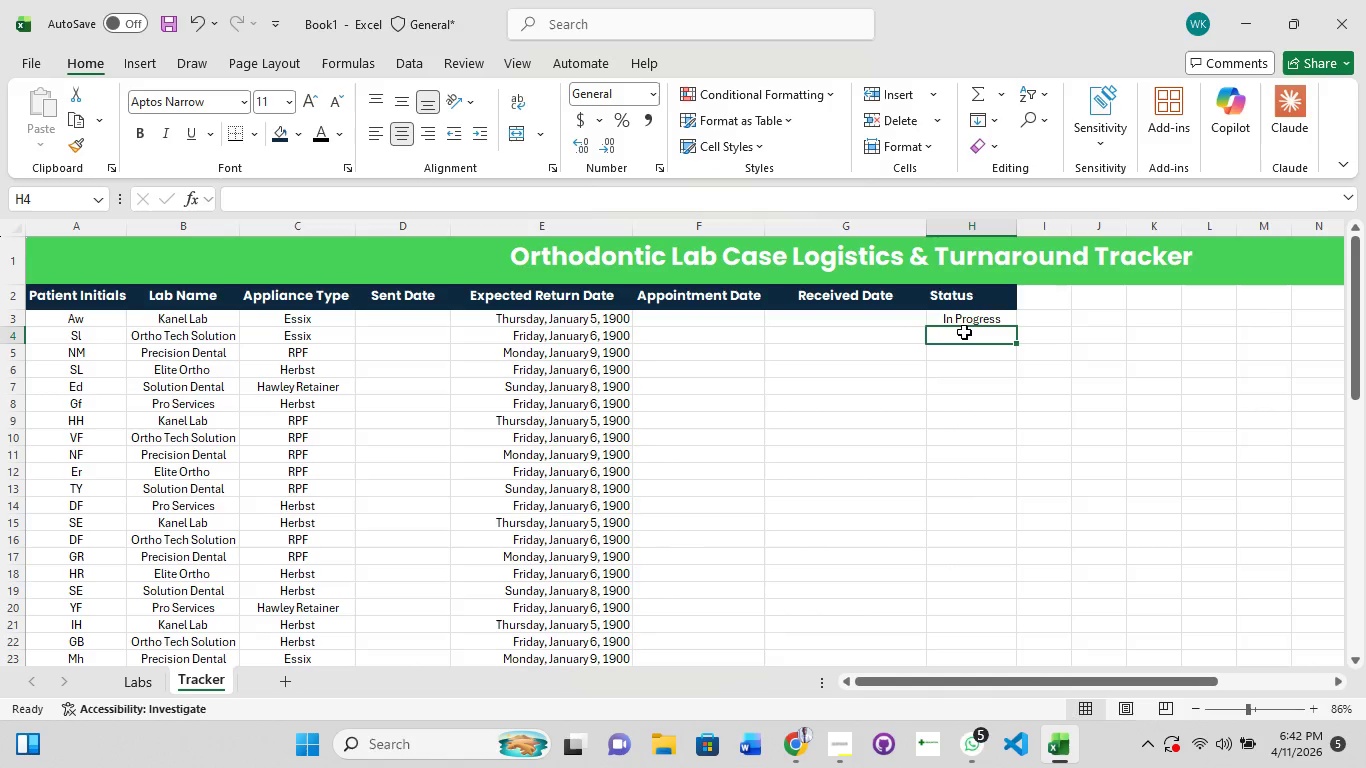 
left_click([973, 320])
 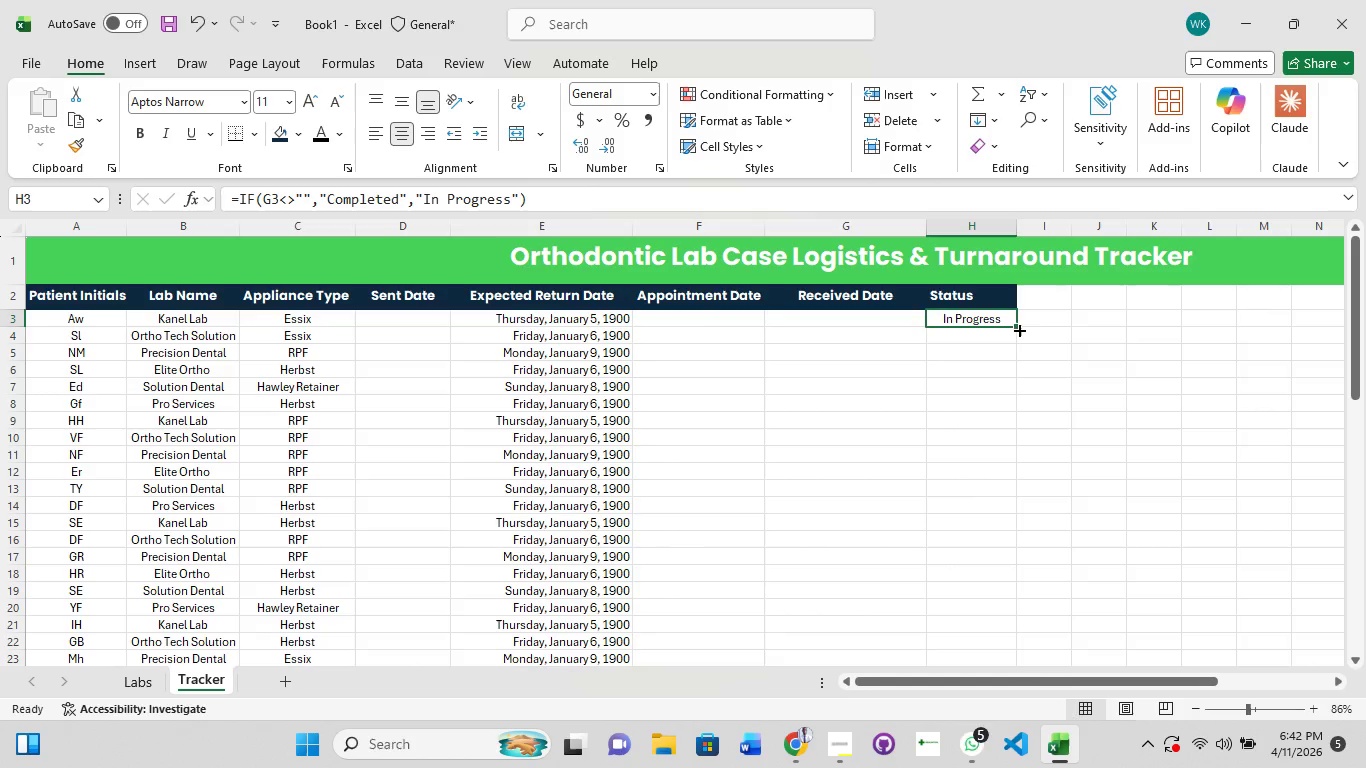 
left_click_drag(start_coordinate=[1018, 328], to_coordinate=[980, 642])
 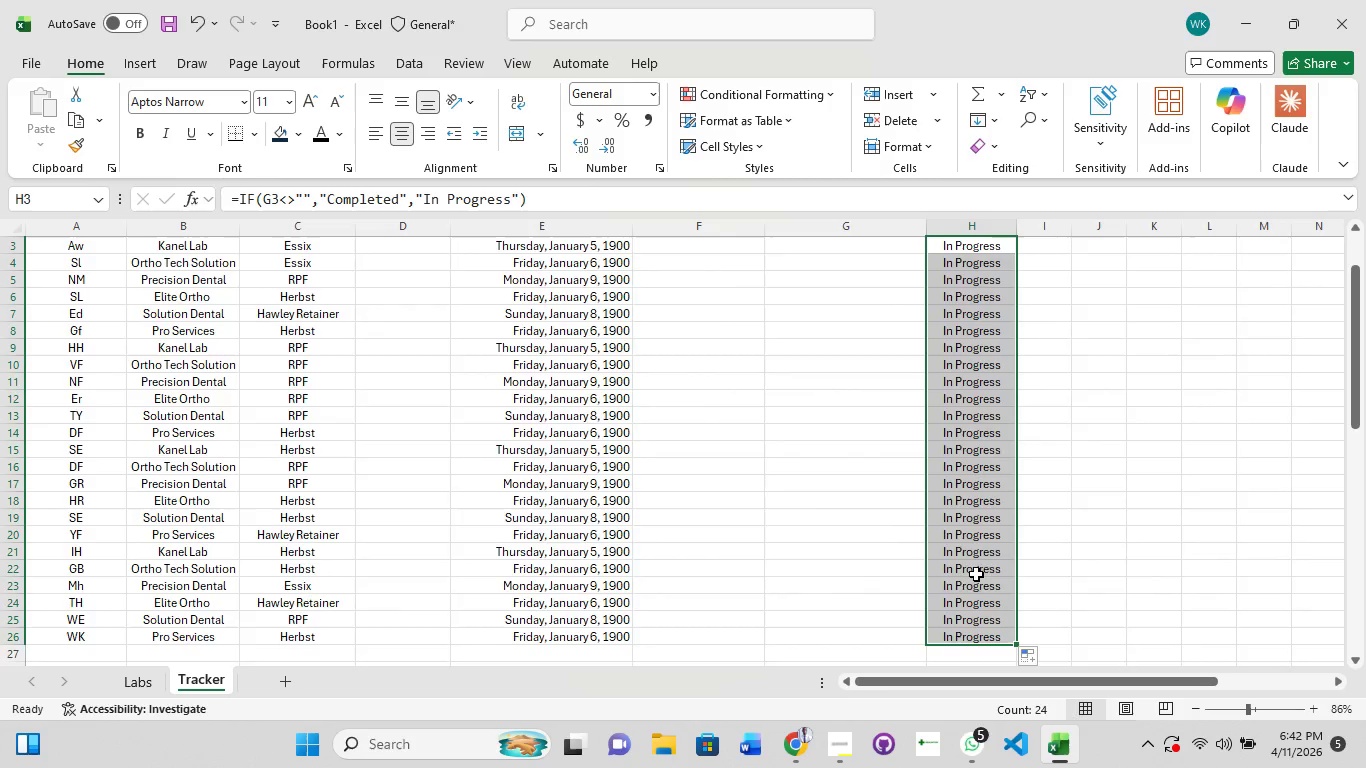 
scroll: coordinate [963, 513], scroll_direction: up, amount: 3.0
 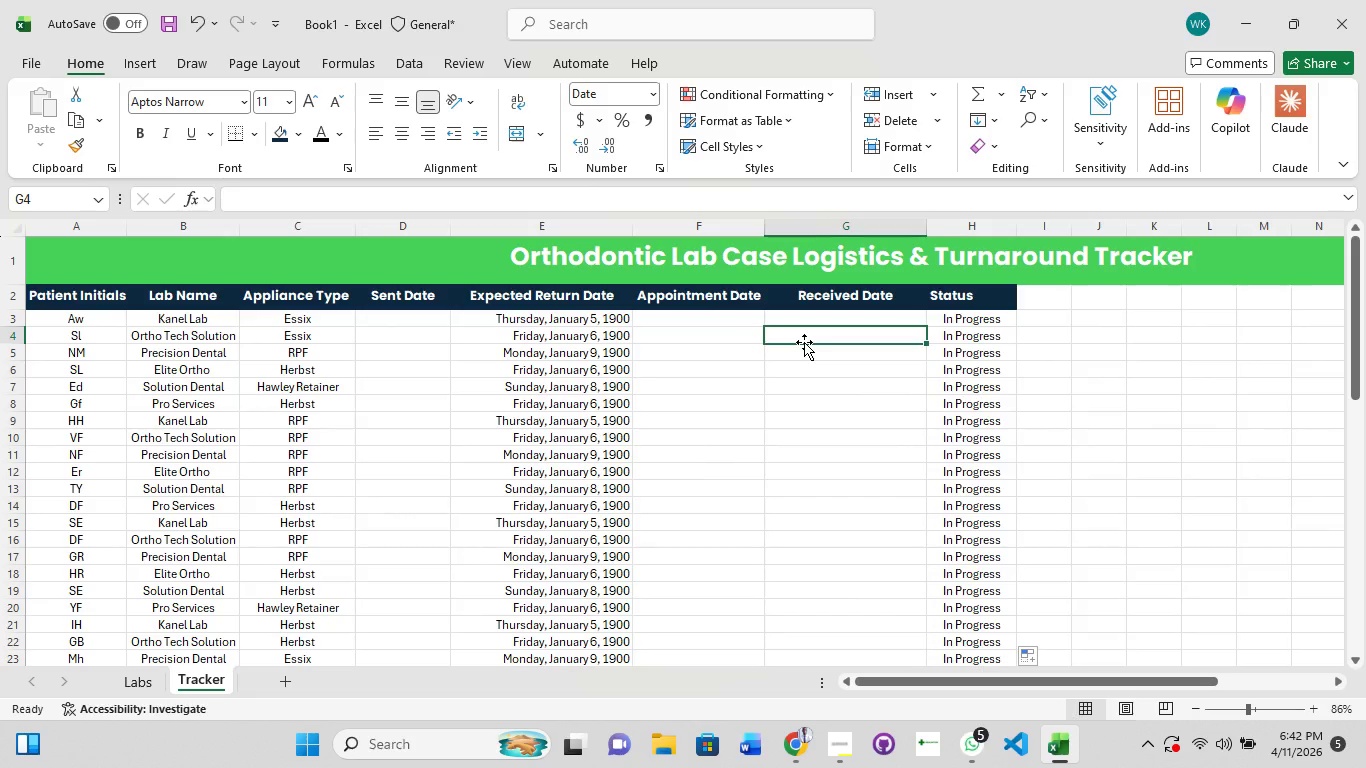 
left_click([804, 341])
 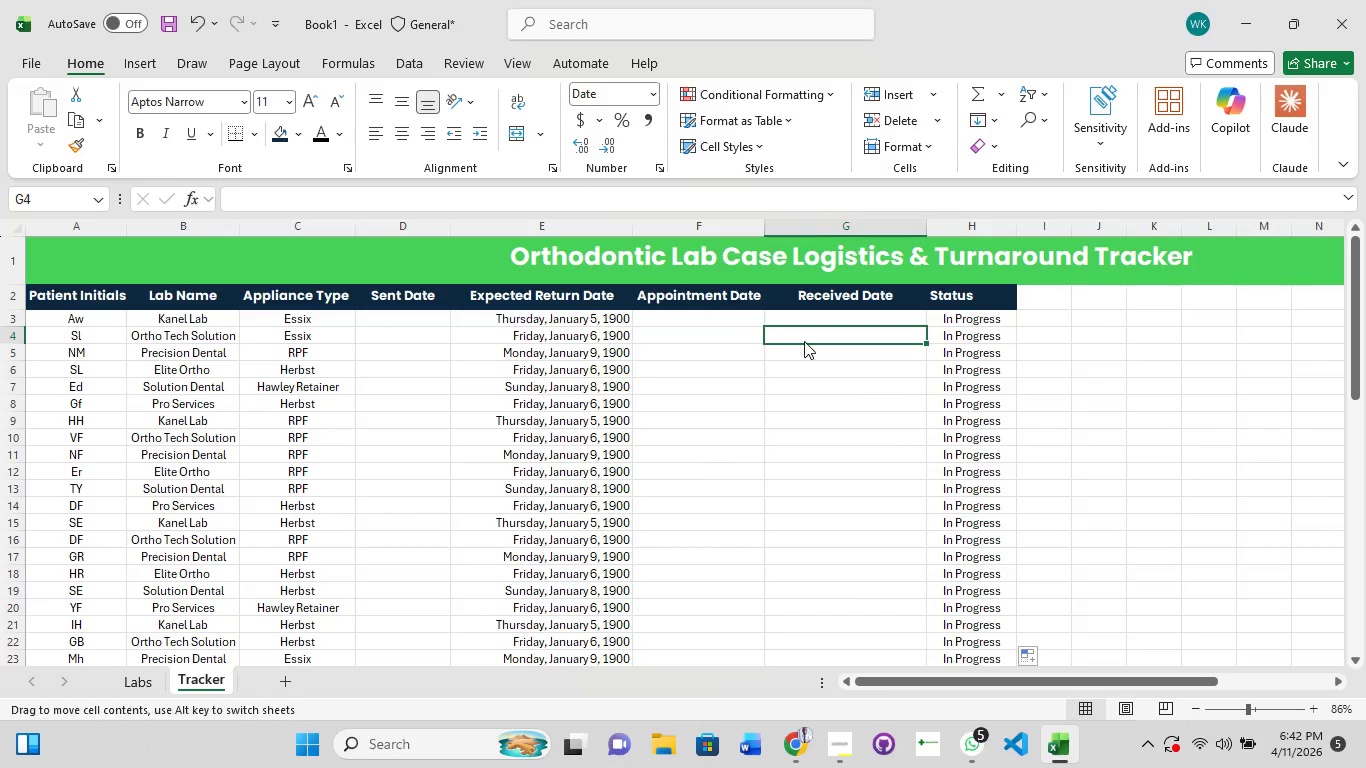 
left_click([804, 341])
 